 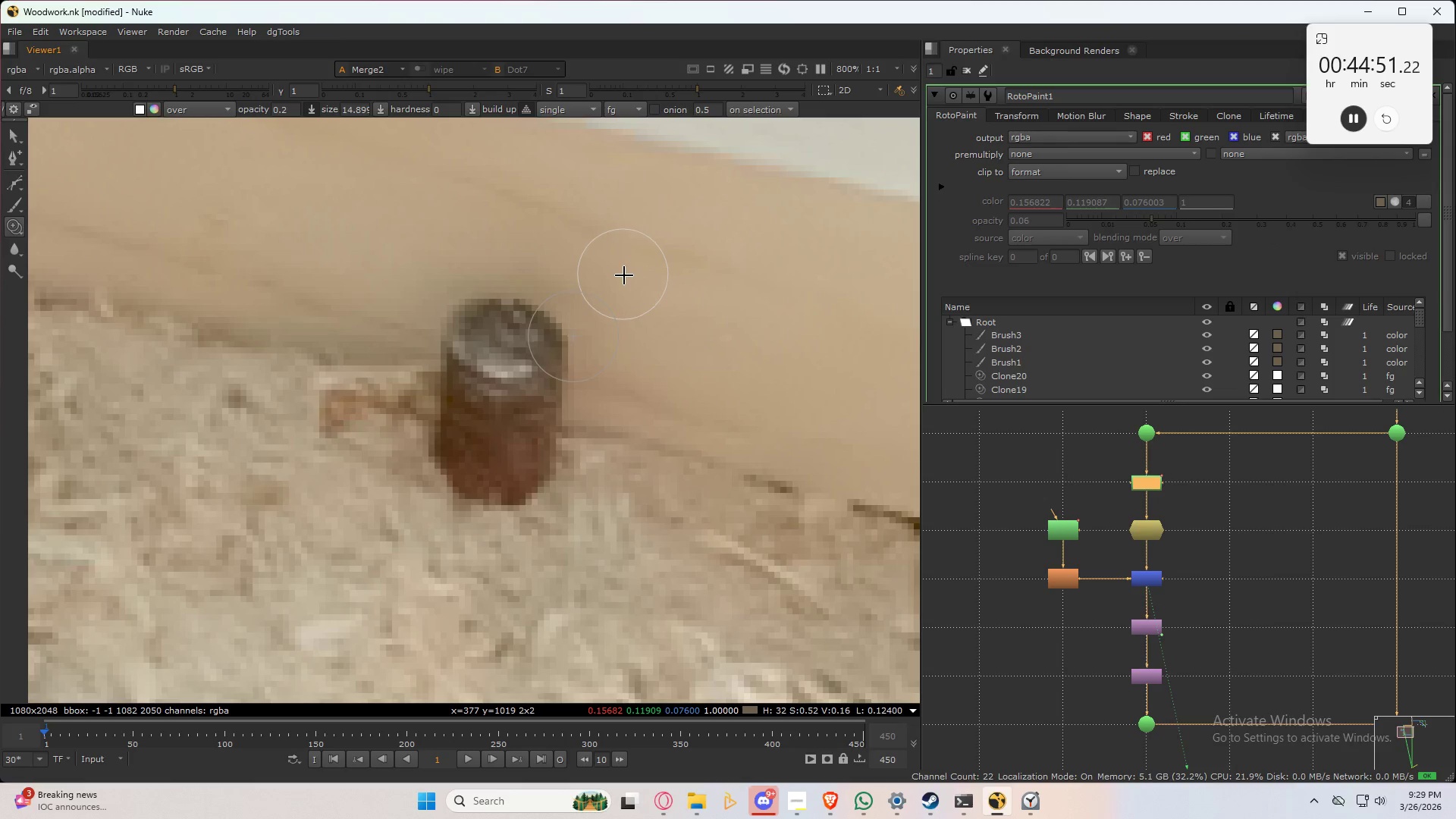 
left_click_drag(start_coordinate=[736, 388], to_coordinate=[572, 422])
 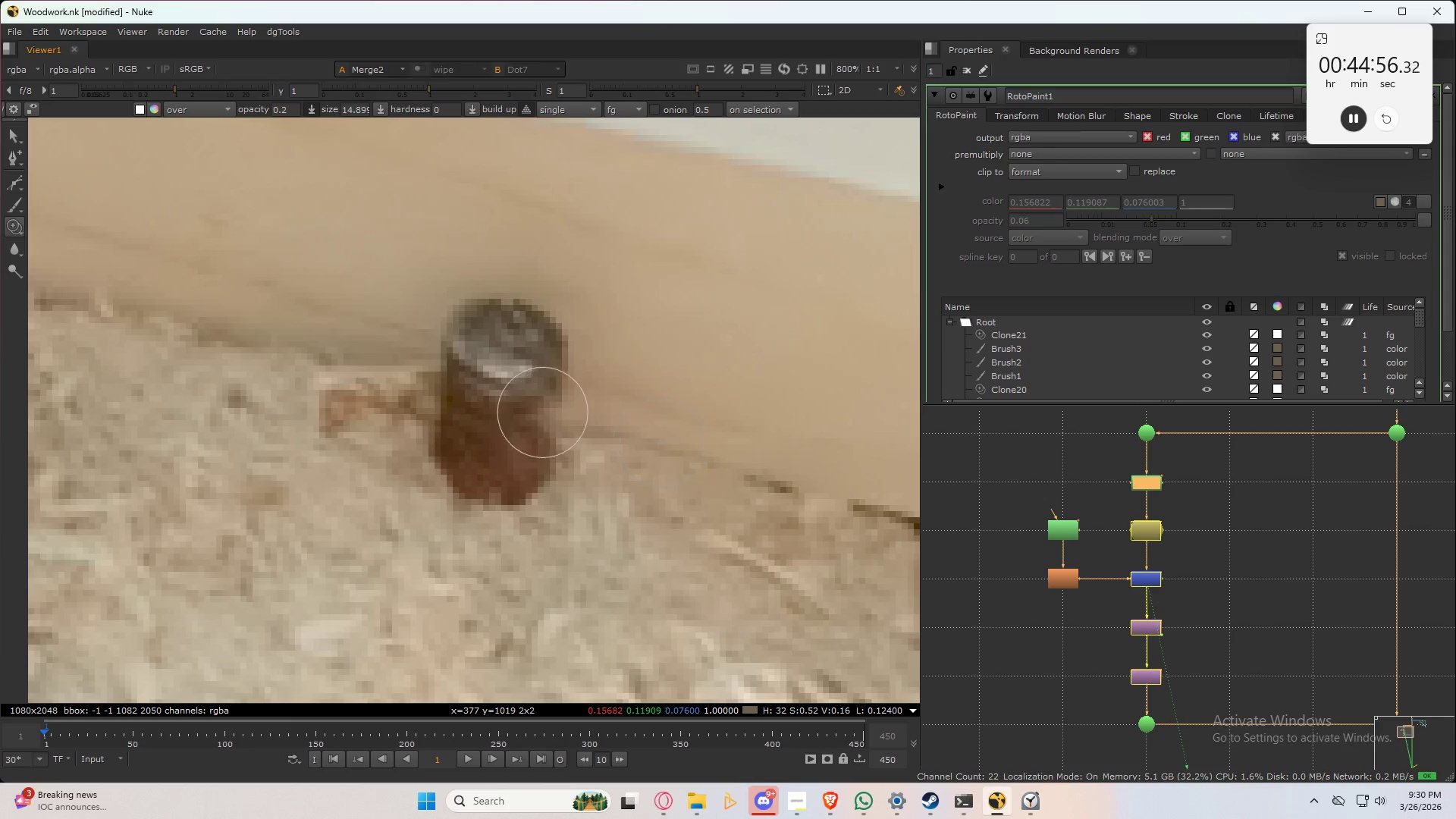 
hold_key(key=ControlLeft, duration=0.7)
 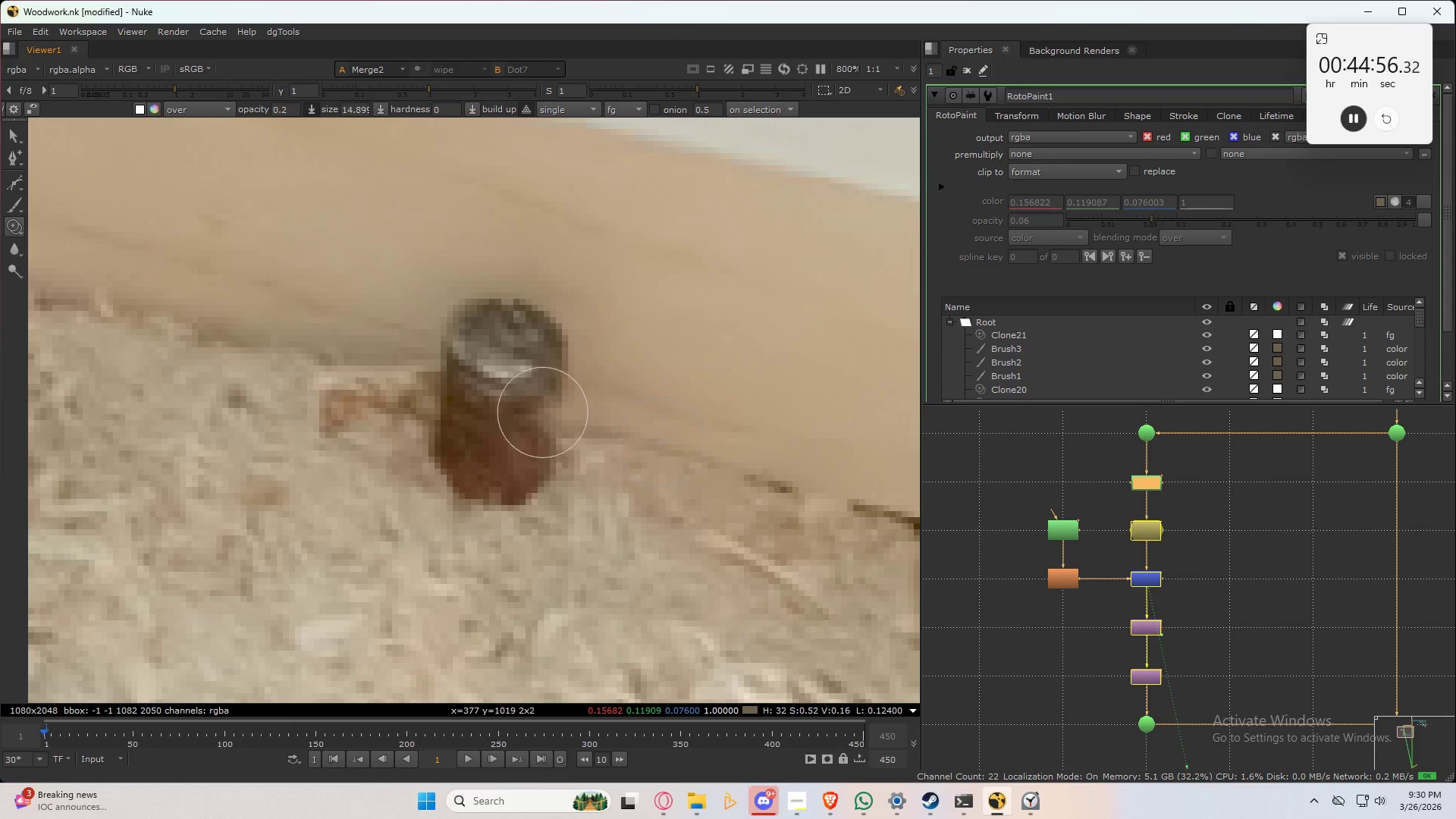 
hold_key(key=ControlLeft, duration=11.48)
left_click_drag(start_coordinate=[572, 422], to_coordinate=[565, 384])
 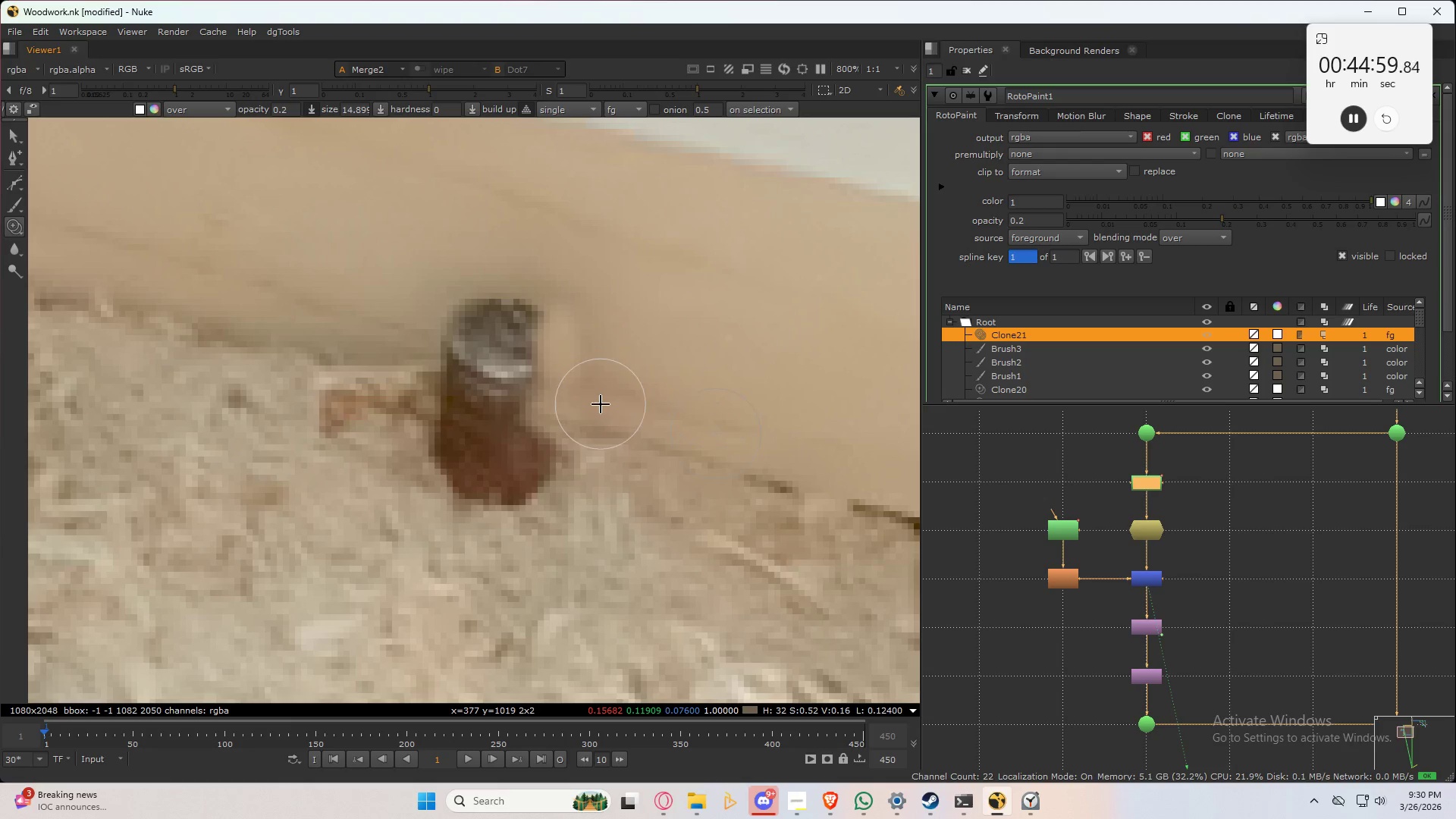 
left_click_drag(start_coordinate=[600, 410], to_coordinate=[604, 404])
 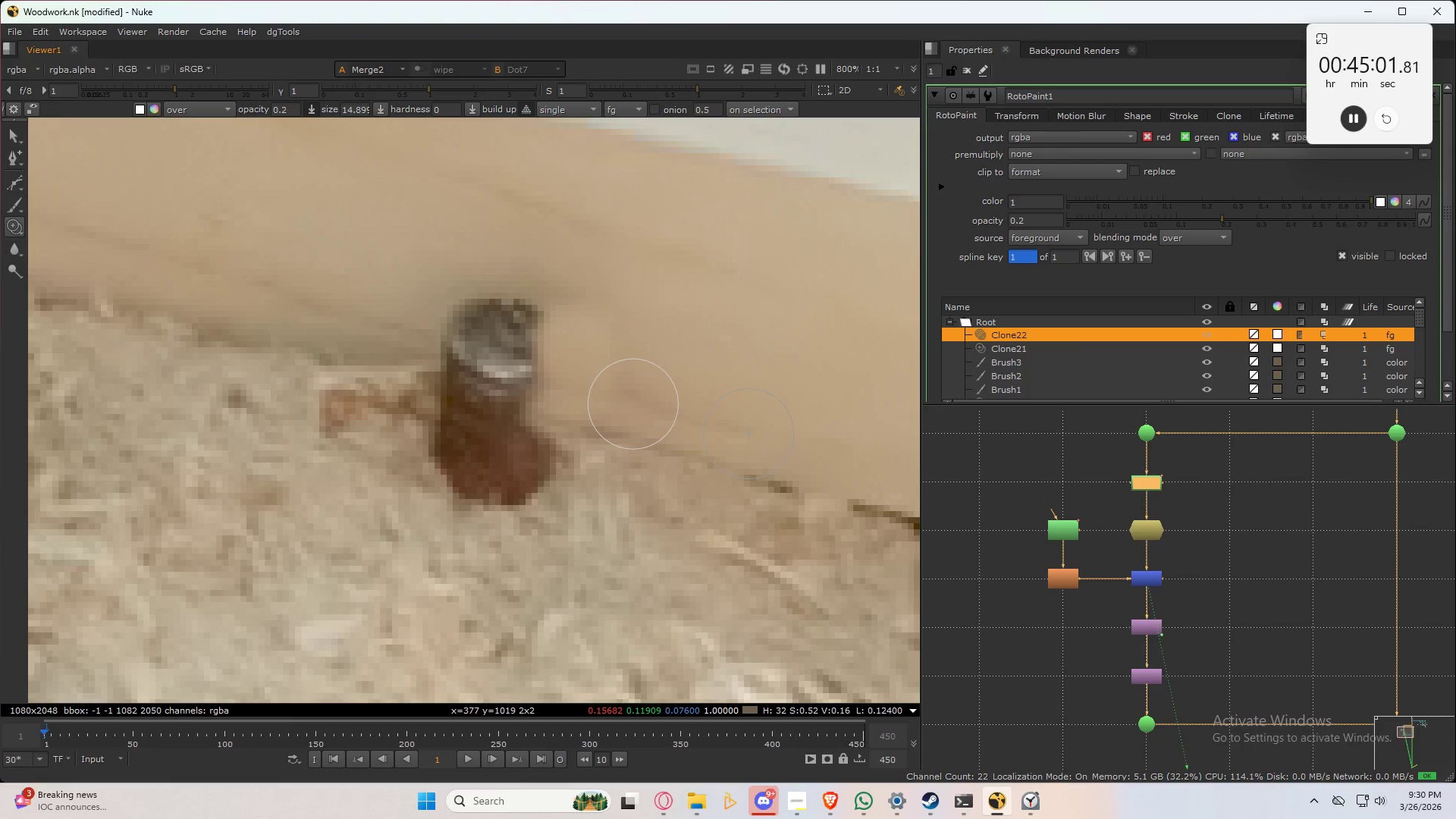 
left_click_drag(start_coordinate=[633, 404], to_coordinate=[560, 369])
 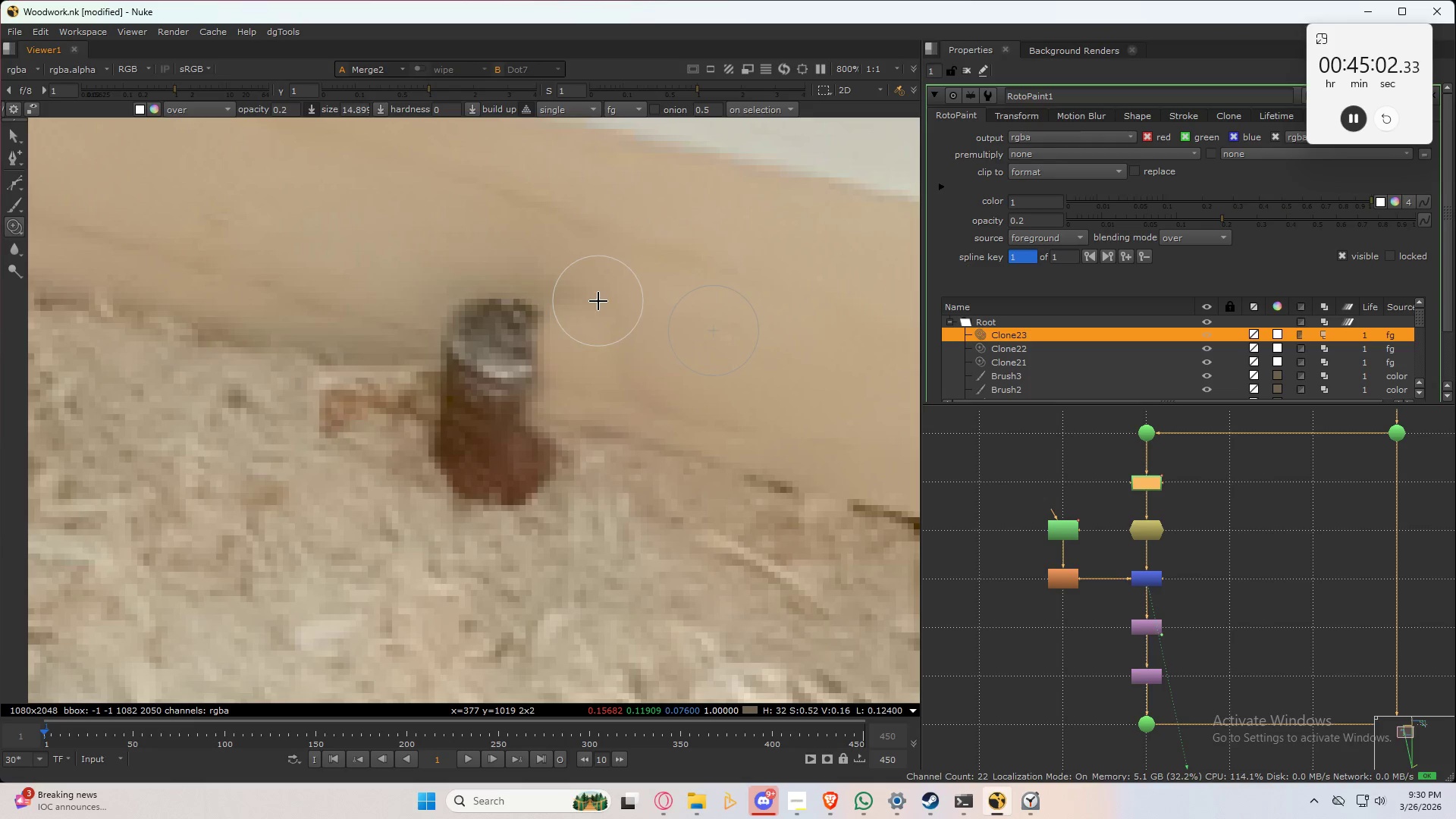 
left_click_drag(start_coordinate=[598, 301], to_coordinate=[587, 323])
 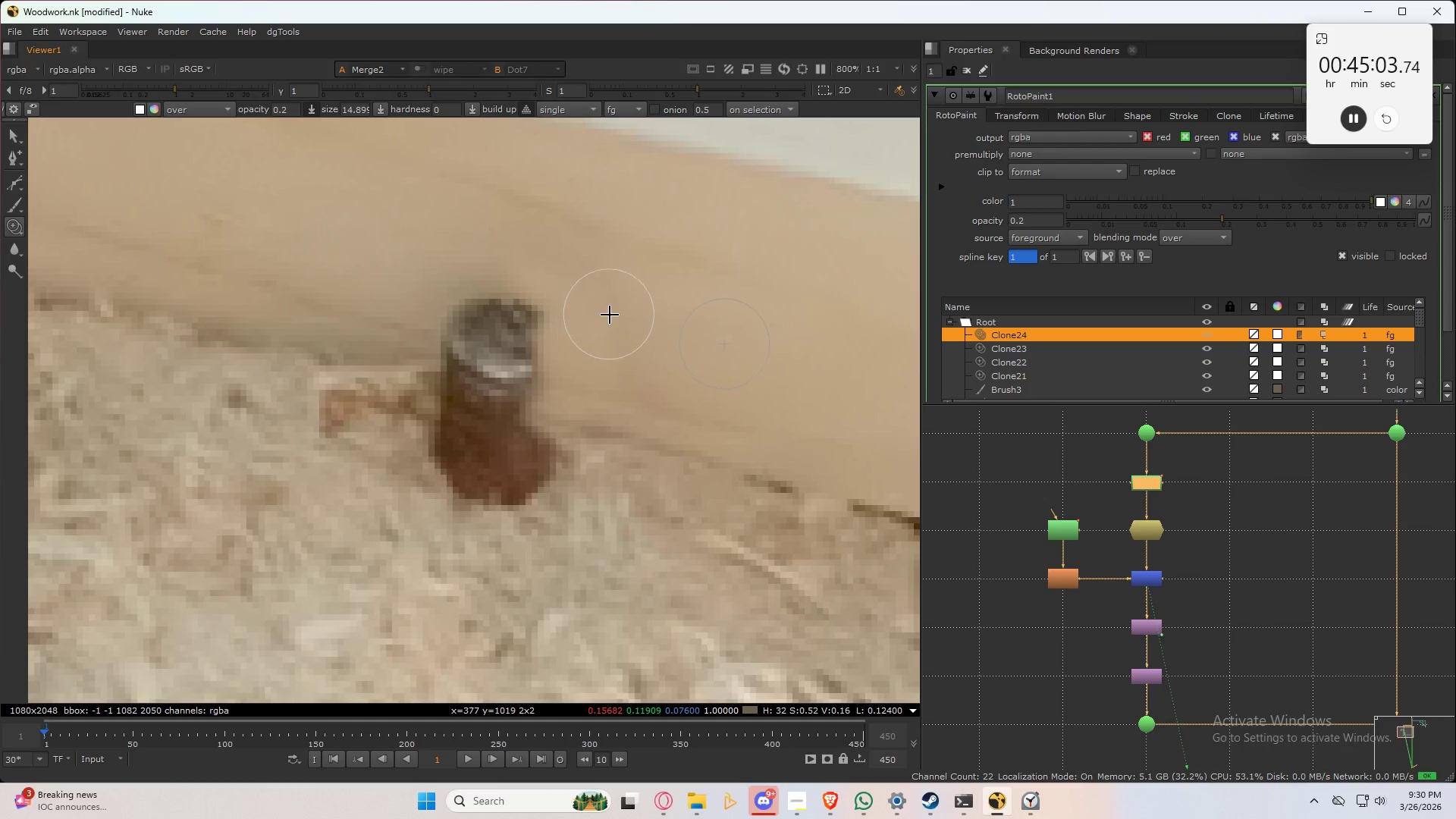 
left_click_drag(start_coordinate=[617, 320], to_coordinate=[667, 359])
 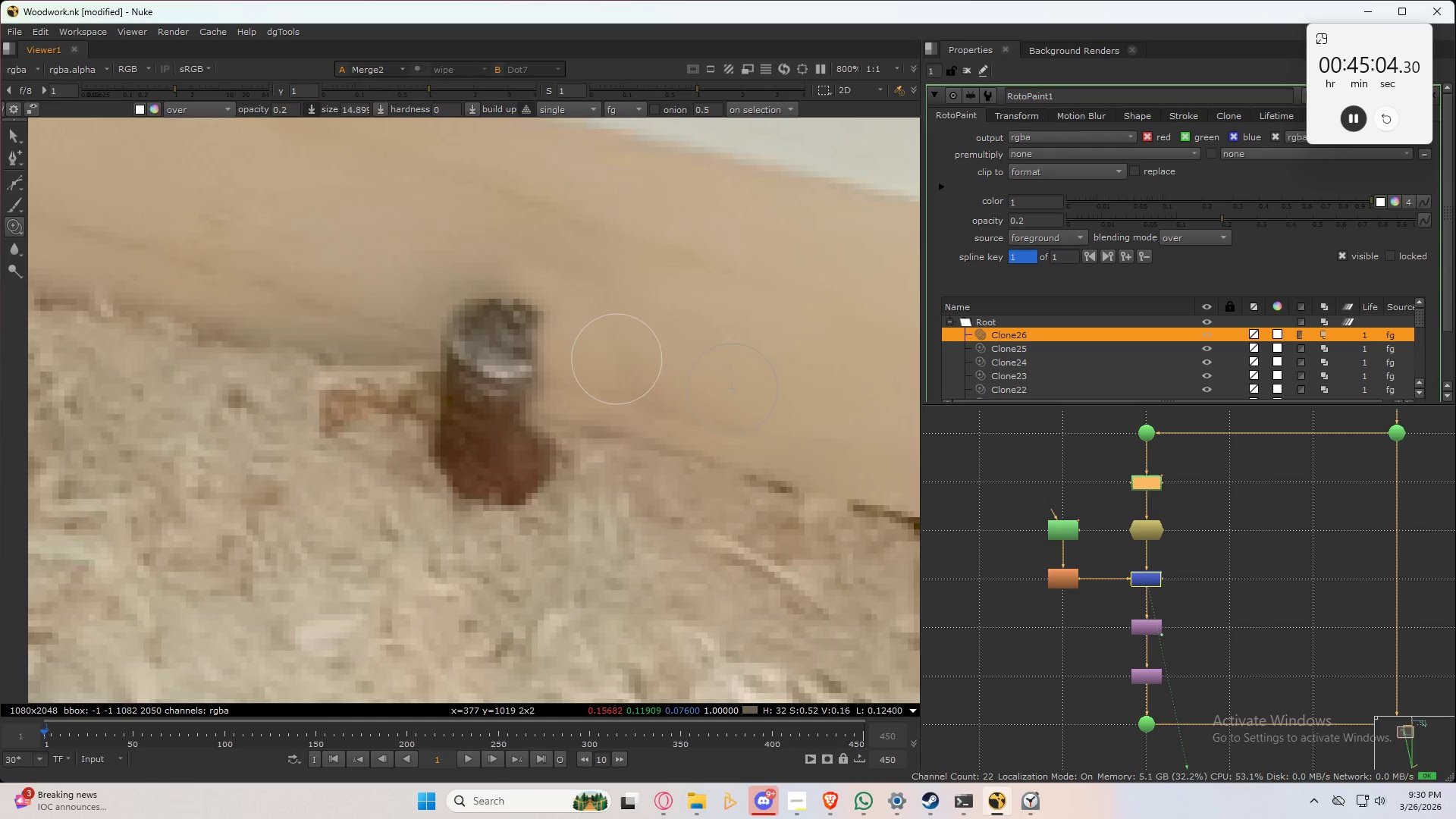 
left_click_drag(start_coordinate=[610, 353], to_coordinate=[658, 384])
 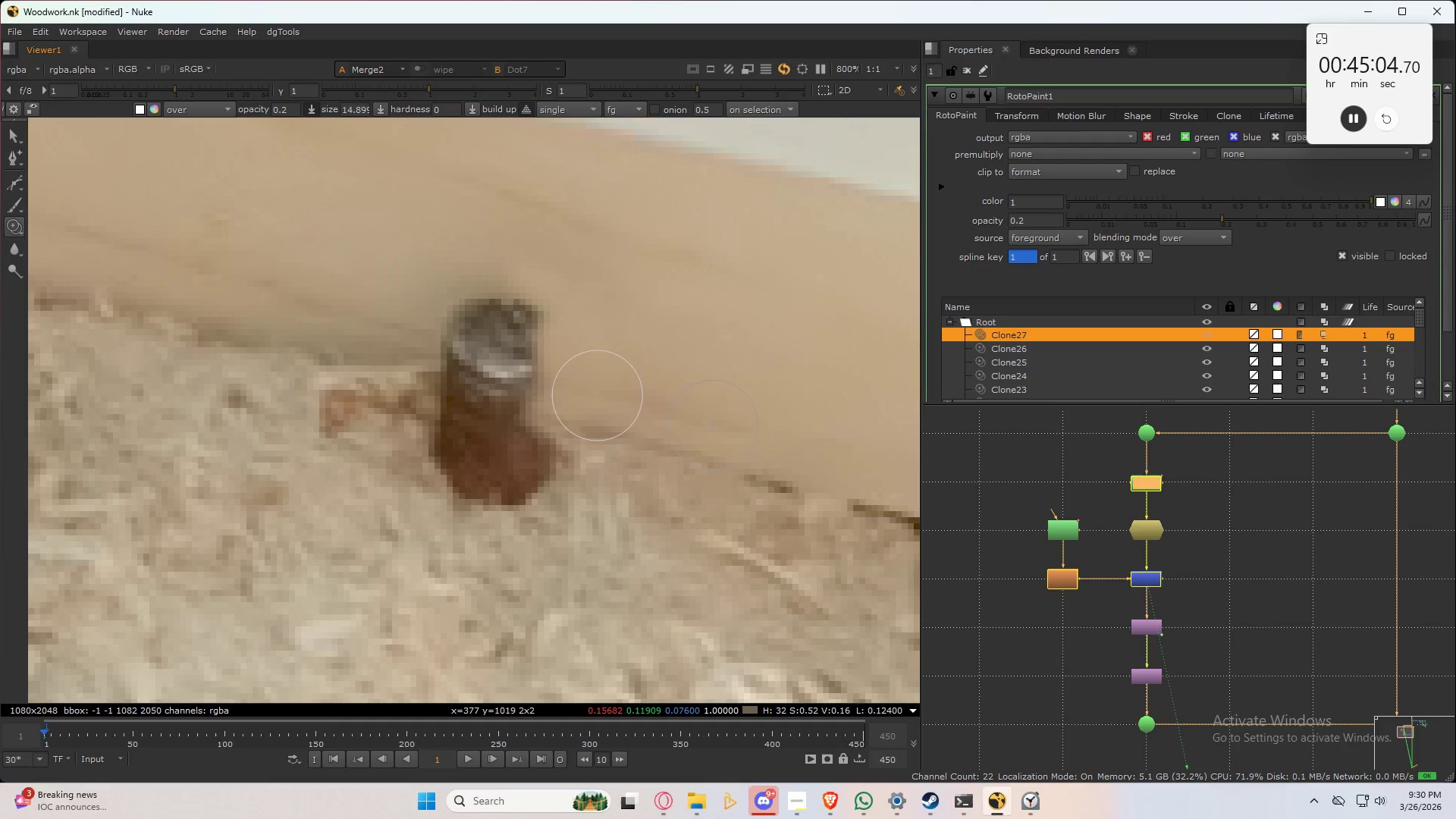 
left_click_drag(start_coordinate=[598, 395], to_coordinate=[655, 412])
 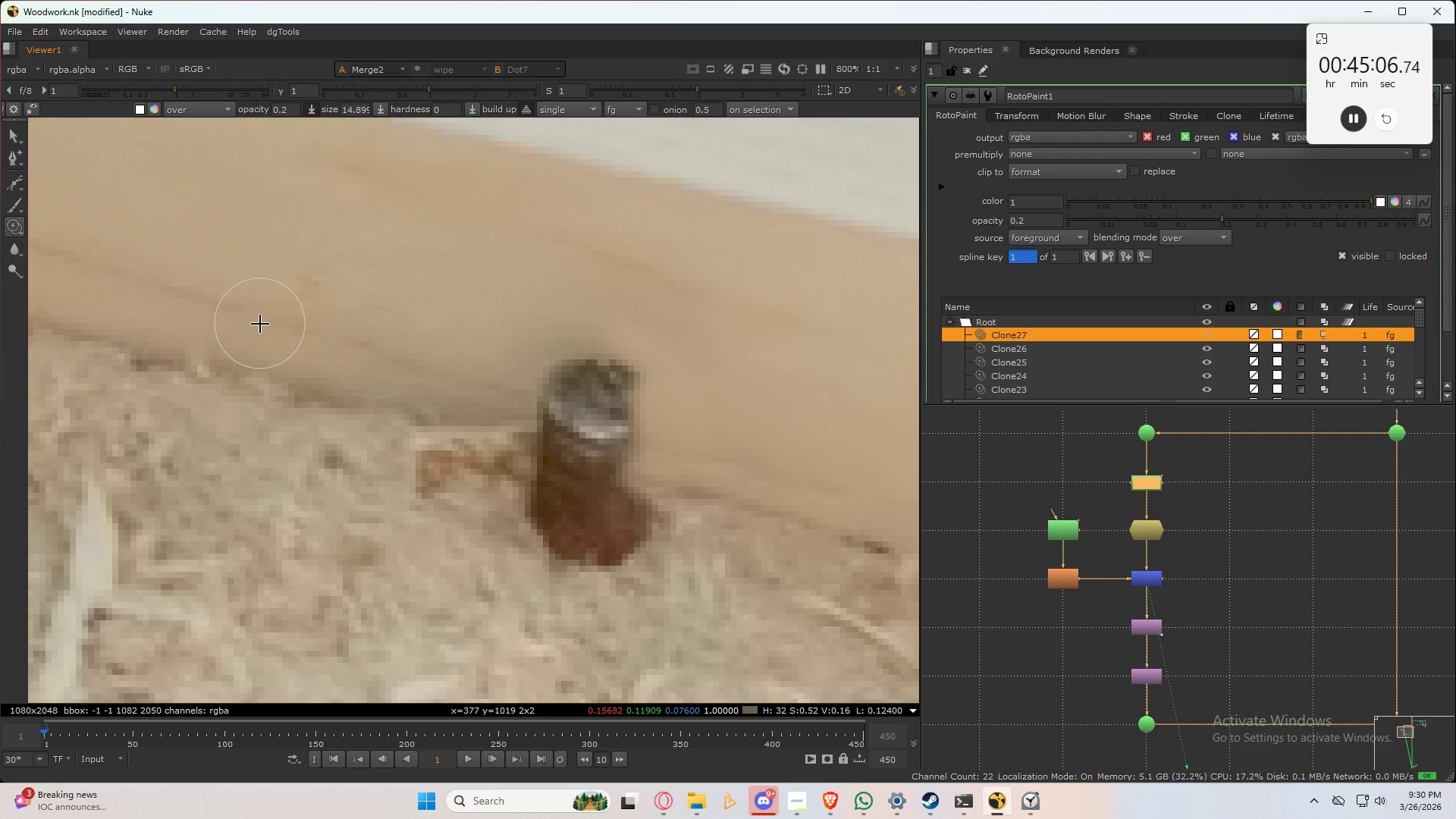 
hold_key(key=ControlLeft, duration=1.47)
left_click_drag(start_coordinate=[255, 321], to_coordinate=[485, 387])
 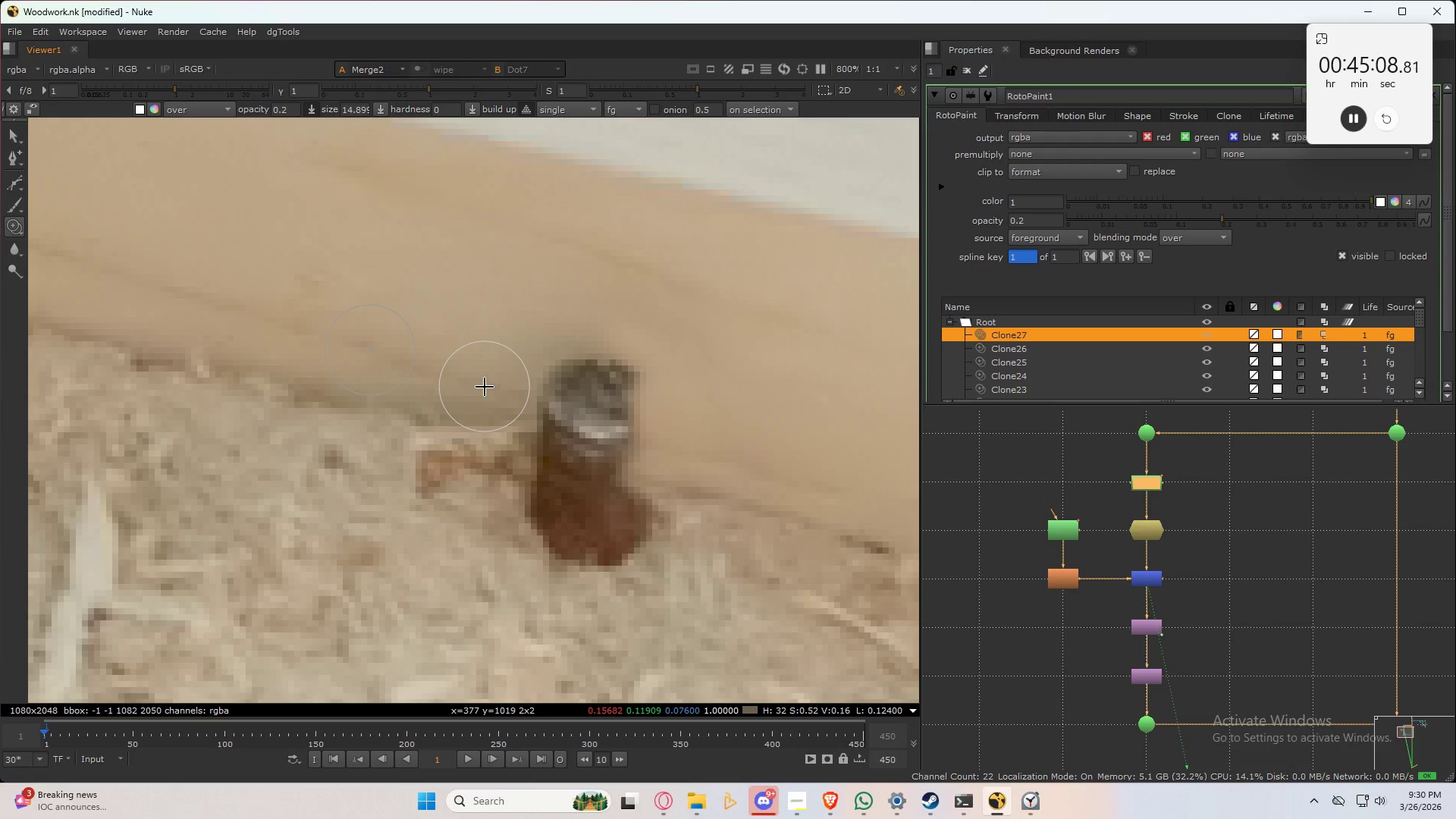 
hold_key(key=ControlLeft, duration=11.59)
hold_key(key=ShiftLeft, duration=0.47)
left_click_drag(start_coordinate=[482, 380], to_coordinate=[486, 360])
 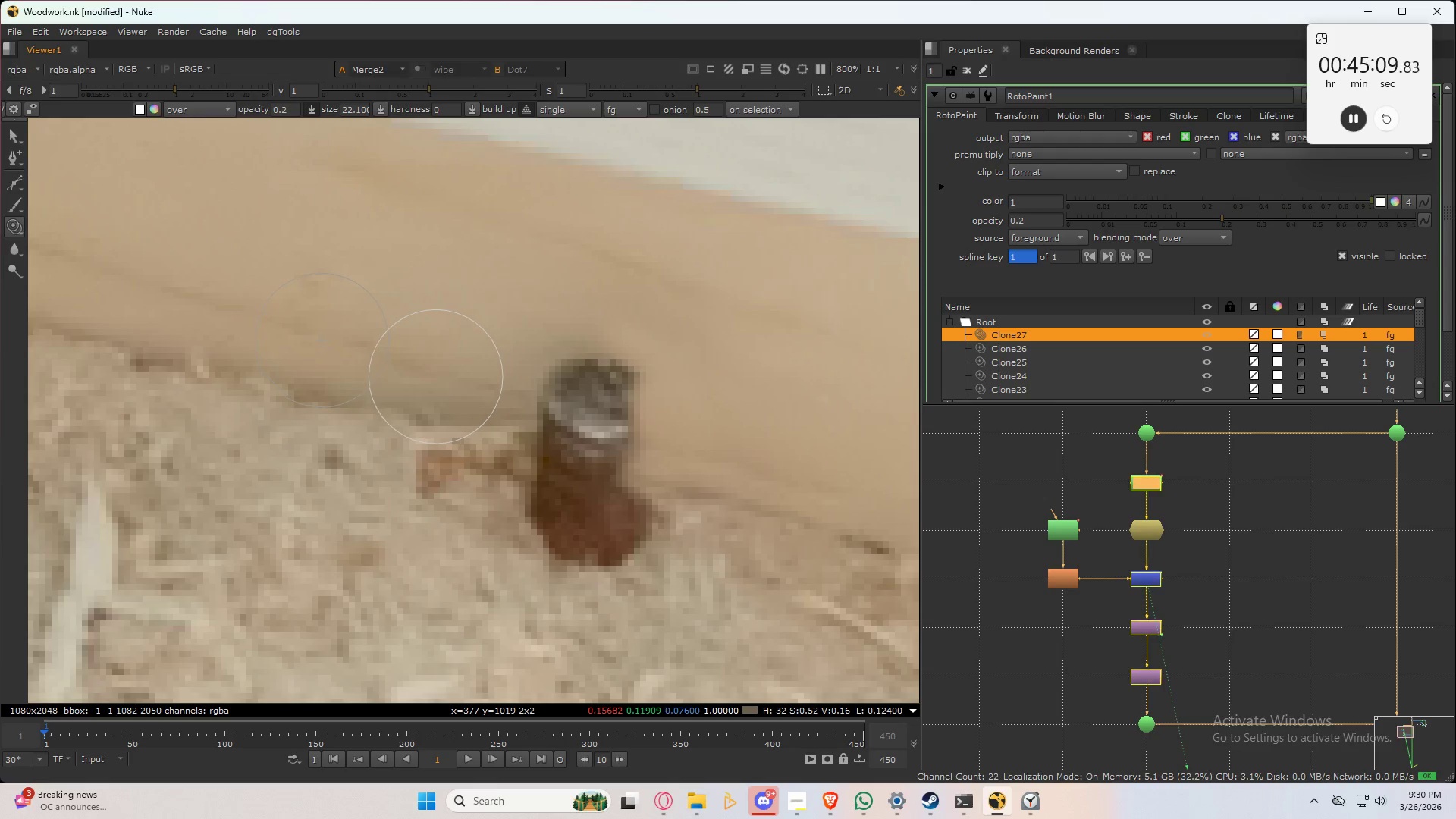 
left_click_drag(start_coordinate=[436, 377], to_coordinate=[485, 340])
 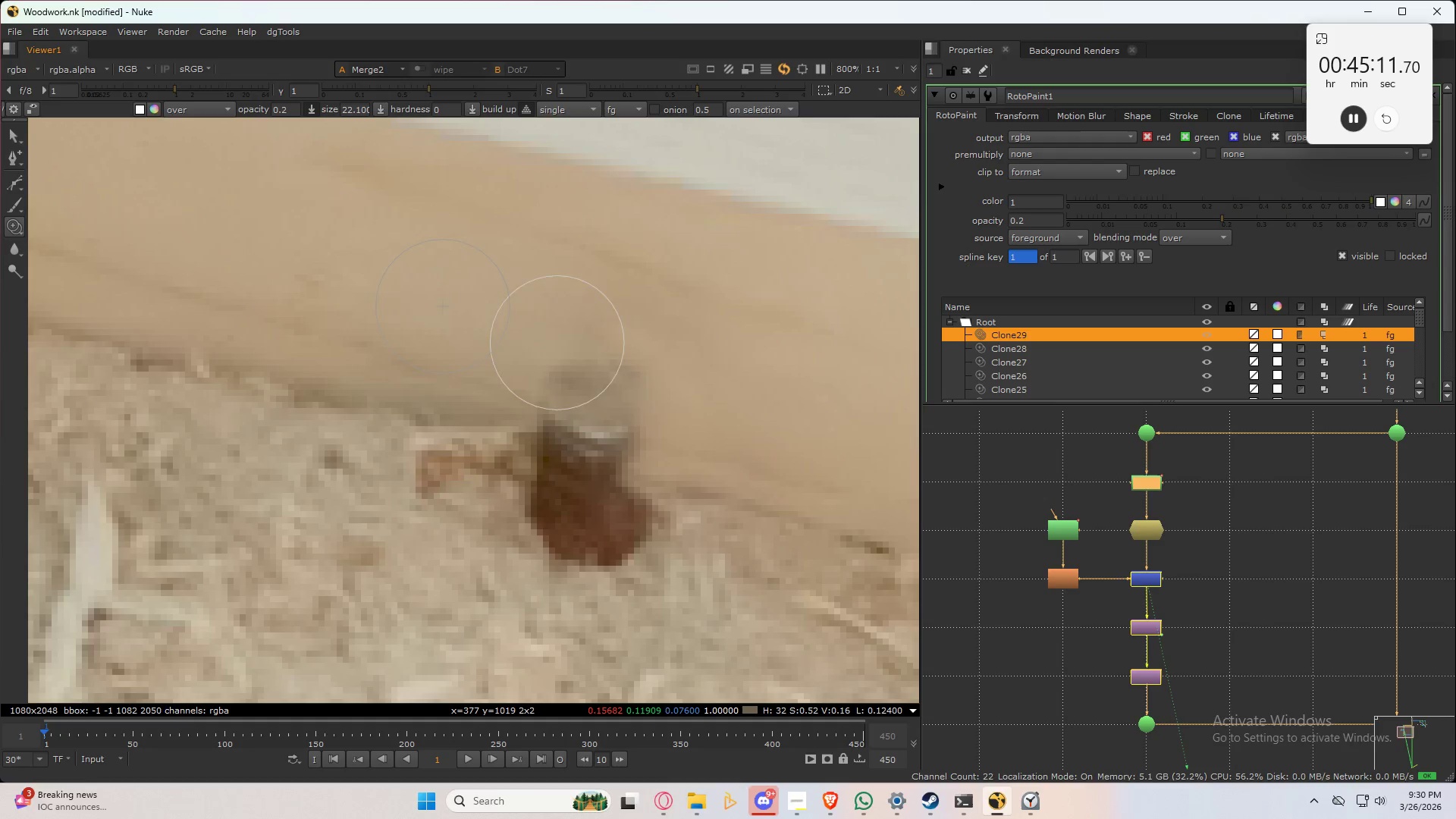 
left_click_drag(start_coordinate=[533, 340], to_coordinate=[600, 381])
 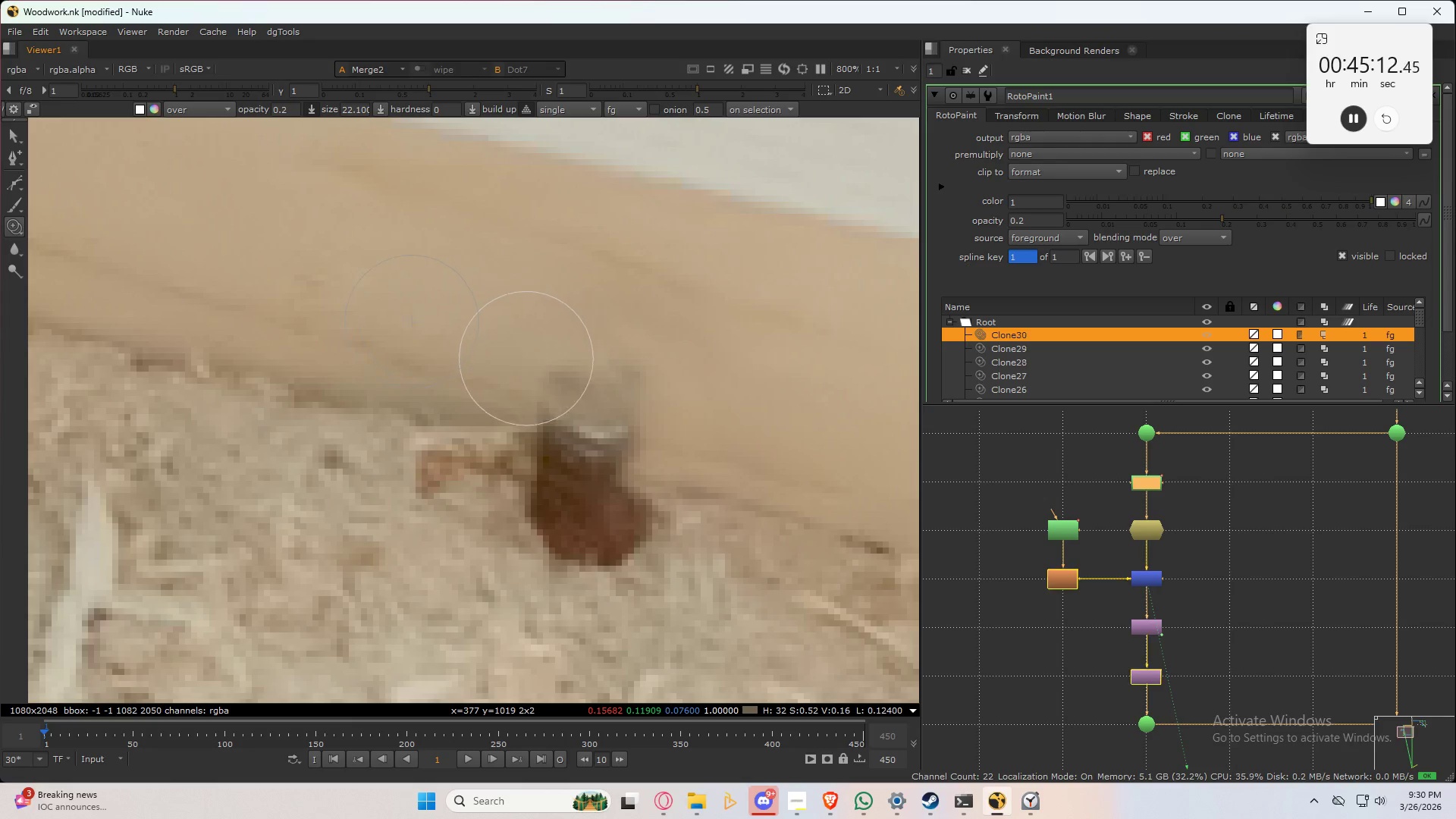 
left_click_drag(start_coordinate=[525, 356], to_coordinate=[544, 393])
 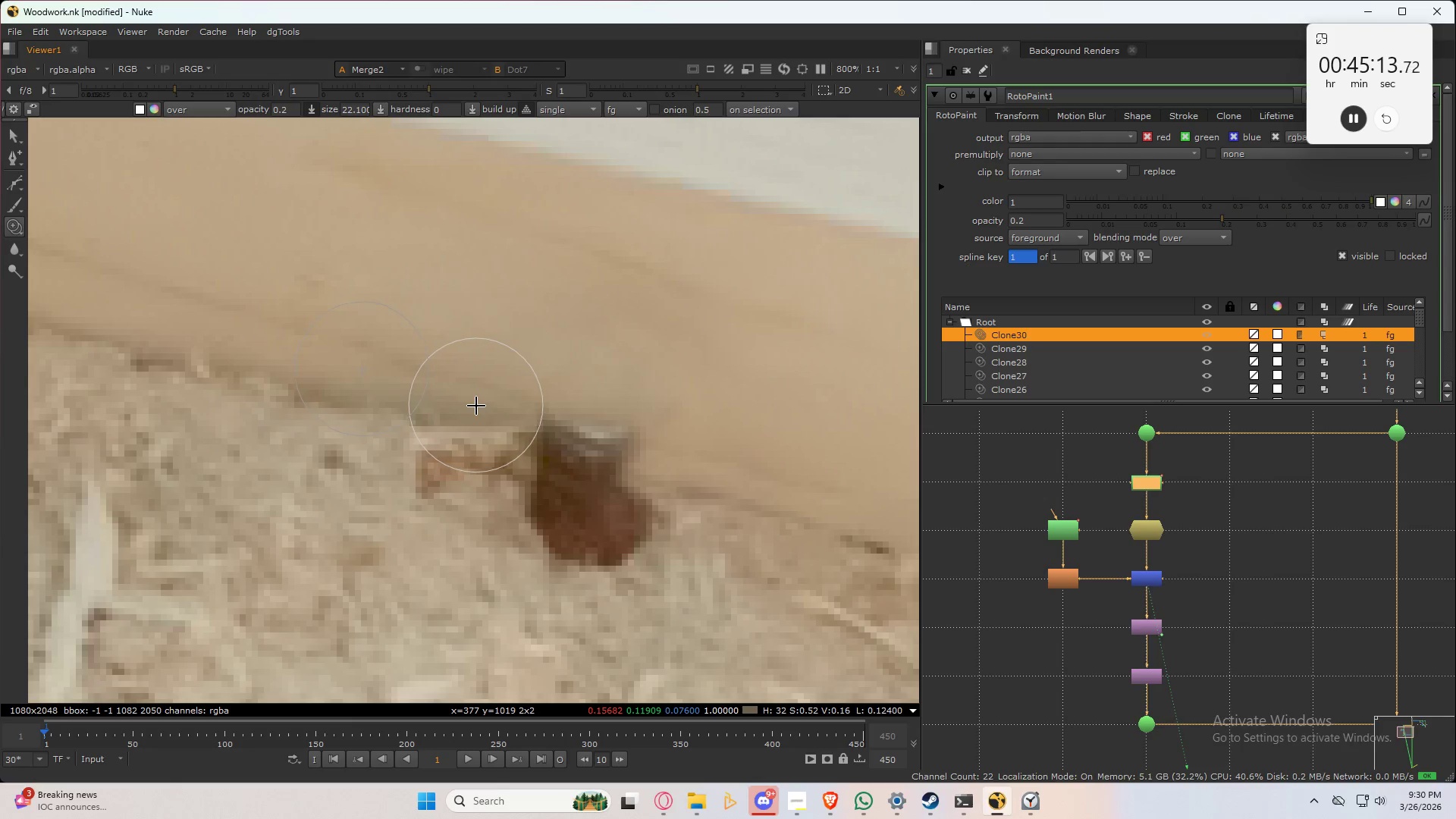 
left_click_drag(start_coordinate=[476, 406], to_coordinate=[651, 440])
 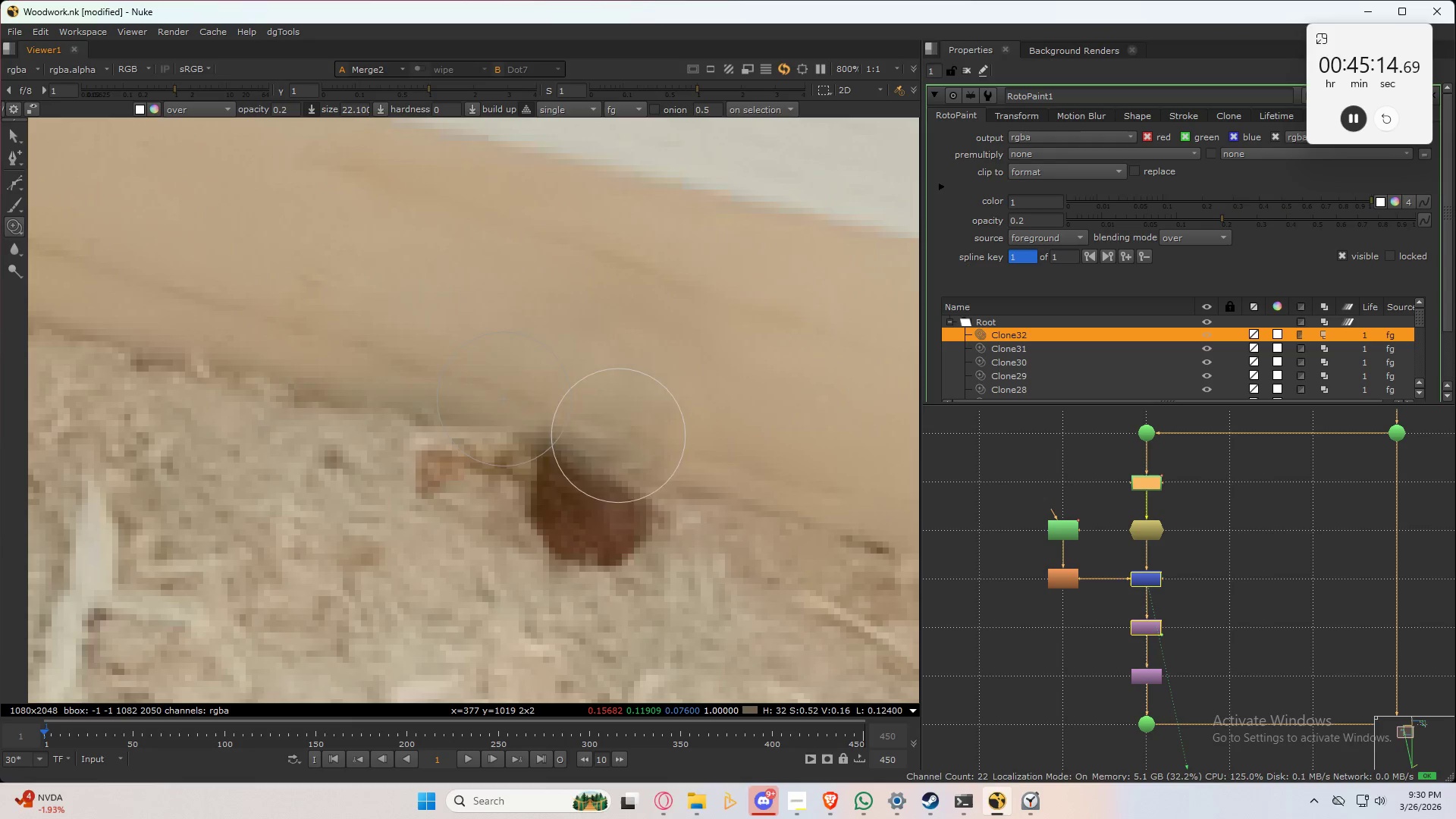 
left_click_drag(start_coordinate=[649, 438], to_coordinate=[617, 447])
 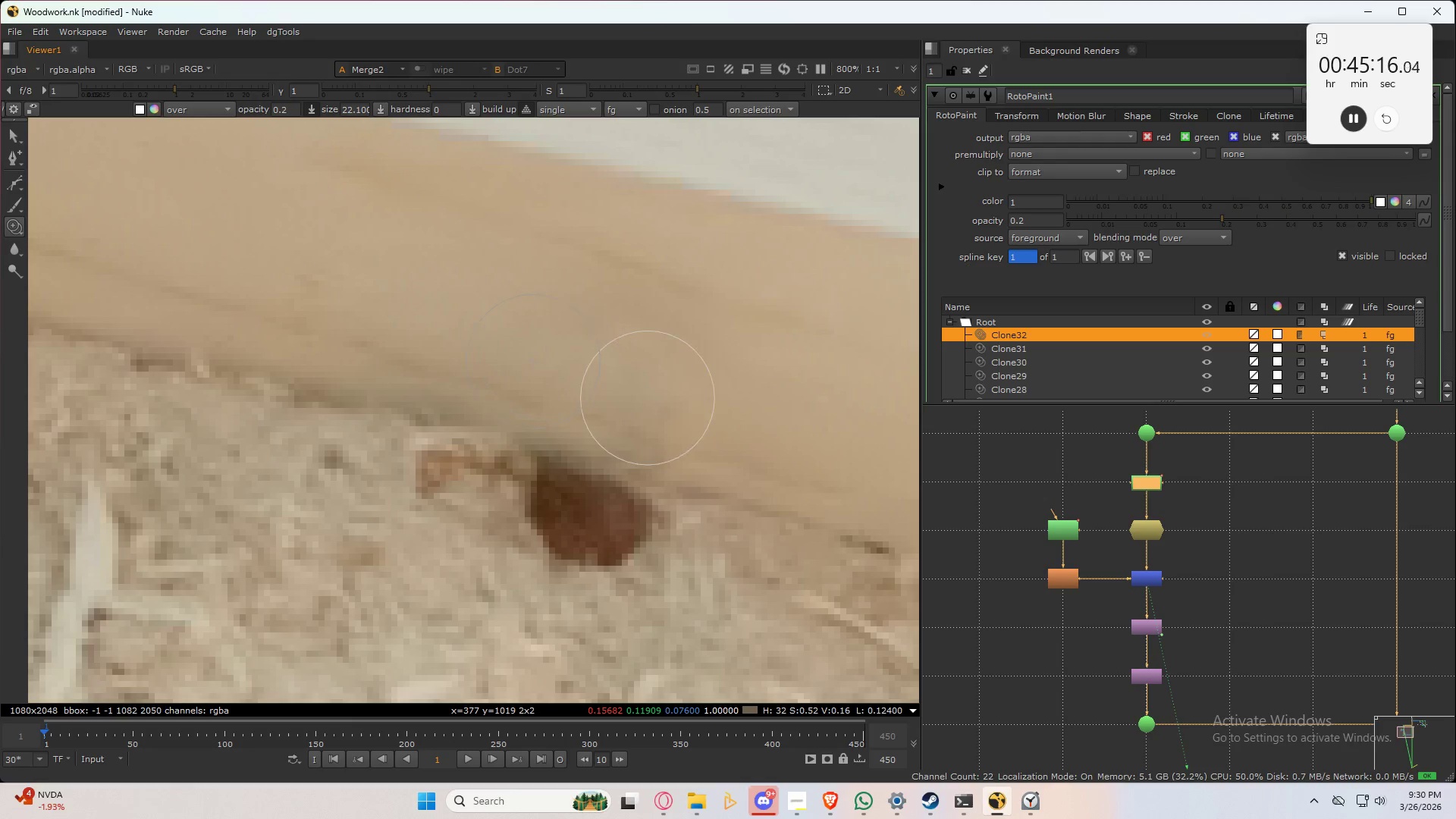 
left_click_drag(start_coordinate=[648, 398], to_coordinate=[689, 434])
 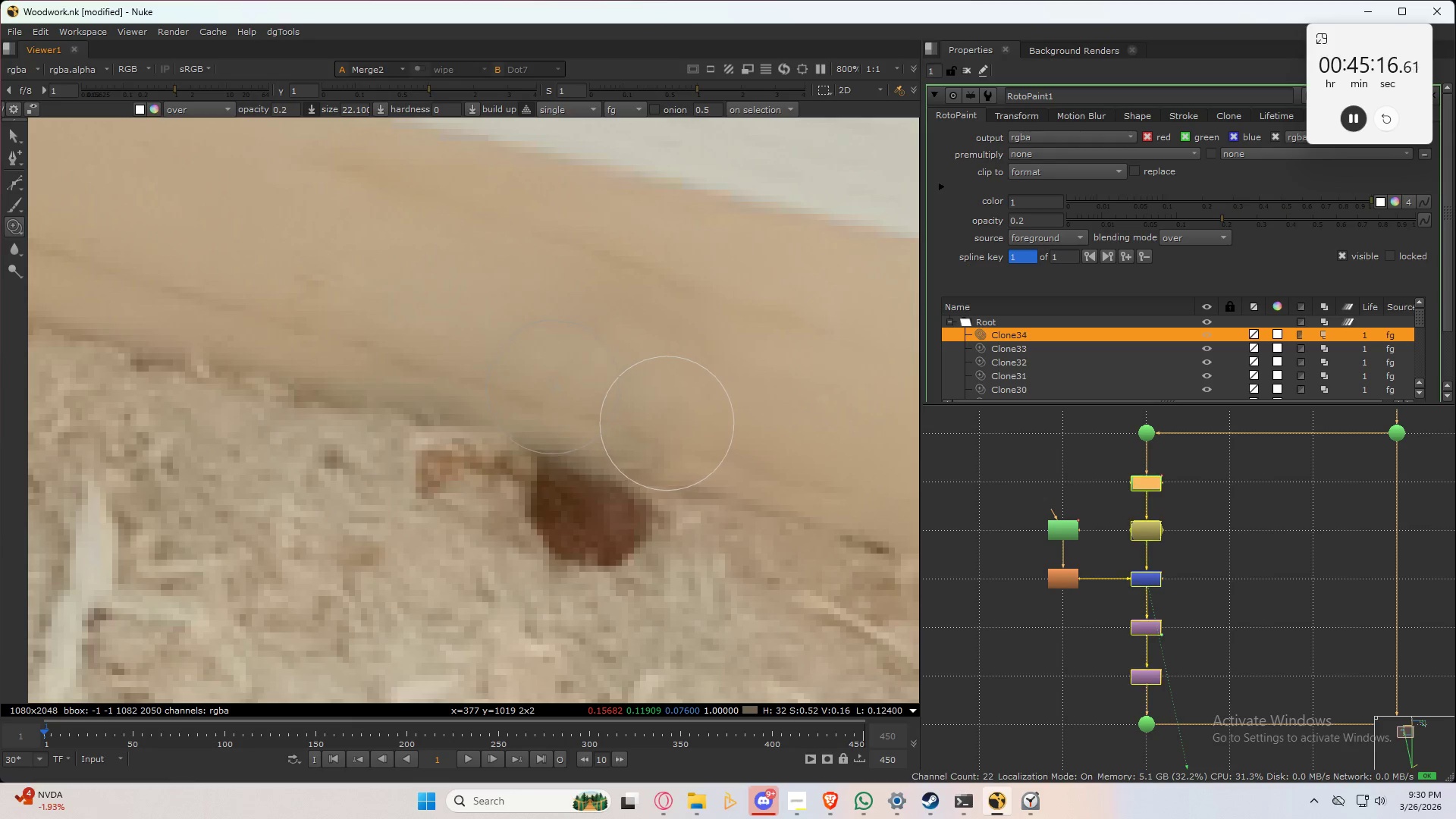 
left_click_drag(start_coordinate=[668, 425], to_coordinate=[560, 382])
 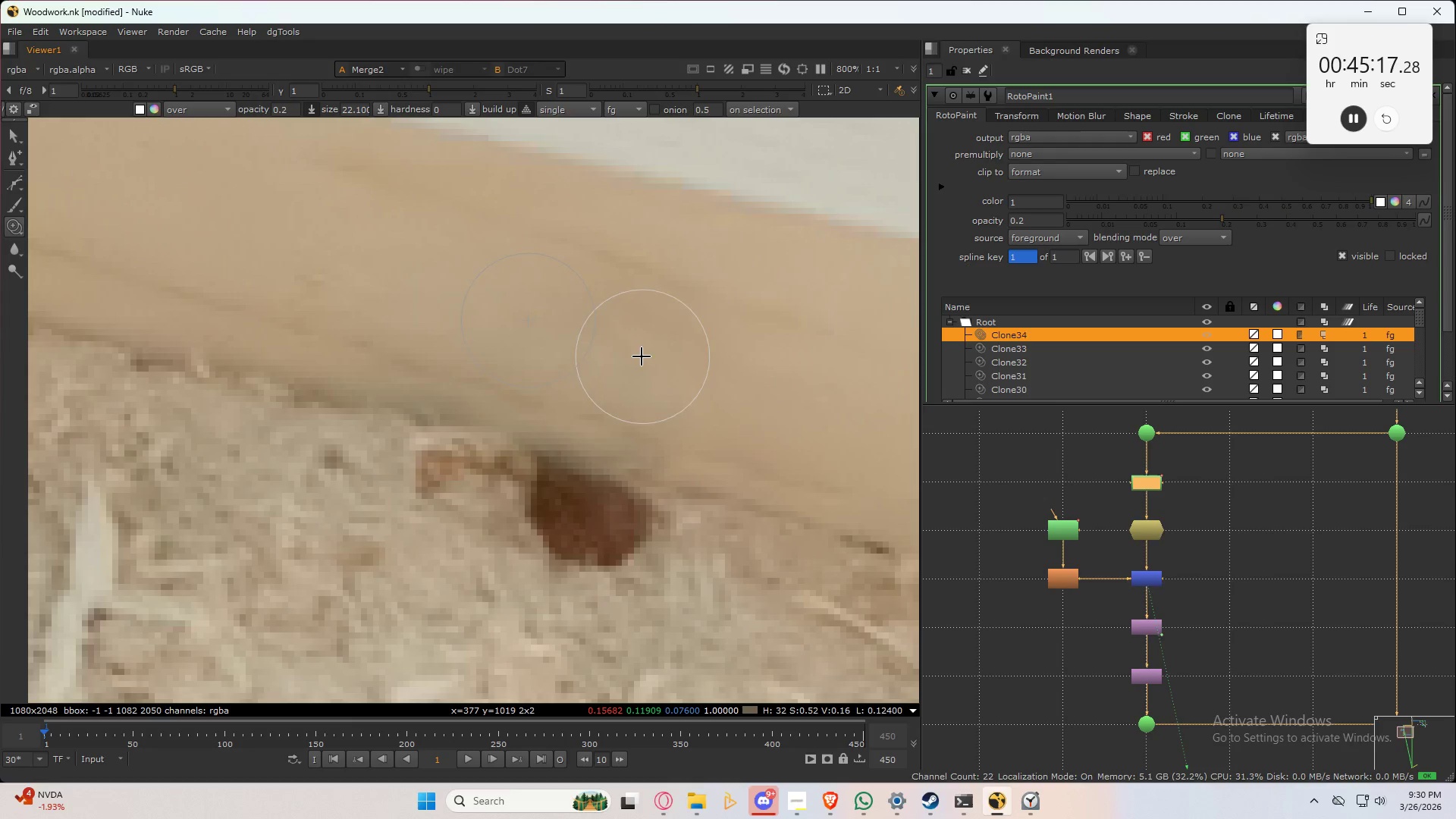 
left_click_drag(start_coordinate=[636, 350], to_coordinate=[540, 331])
 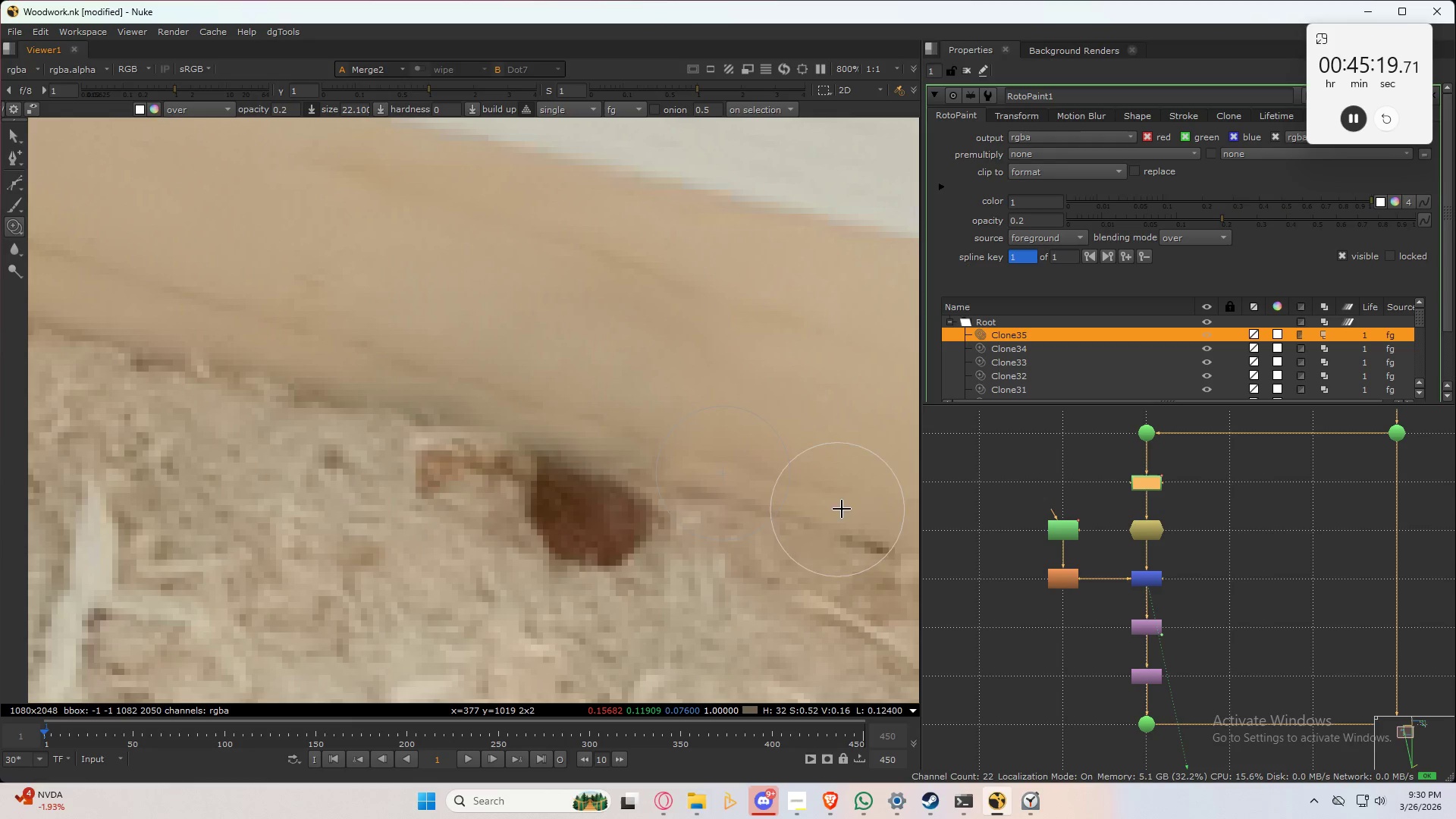 
hold_key(key=ControlLeft, duration=1.5)
left_click_drag(start_coordinate=[874, 509], to_coordinate=[617, 433])
 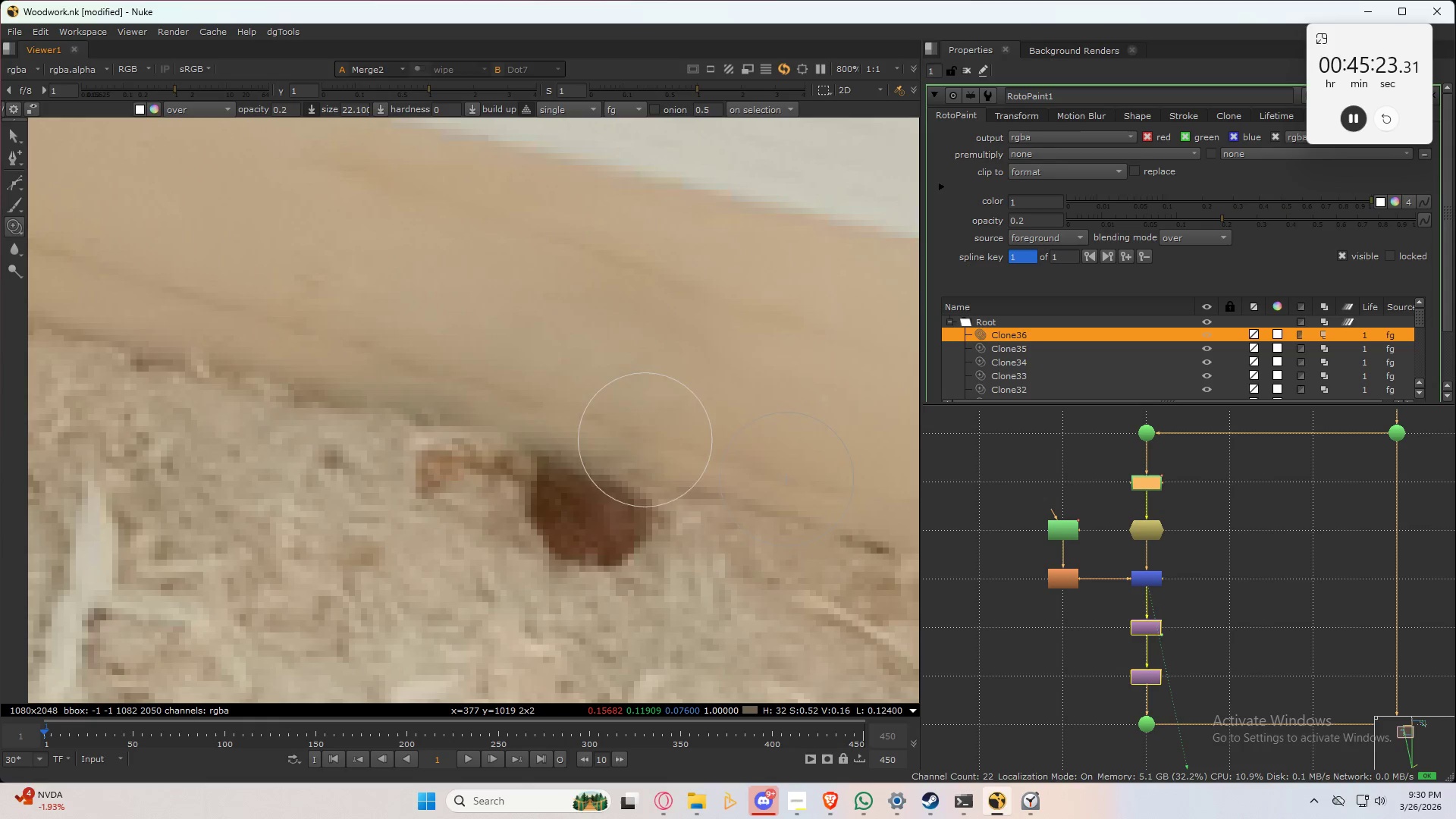 
hold_key(key=ControlLeft, duration=0.92)
 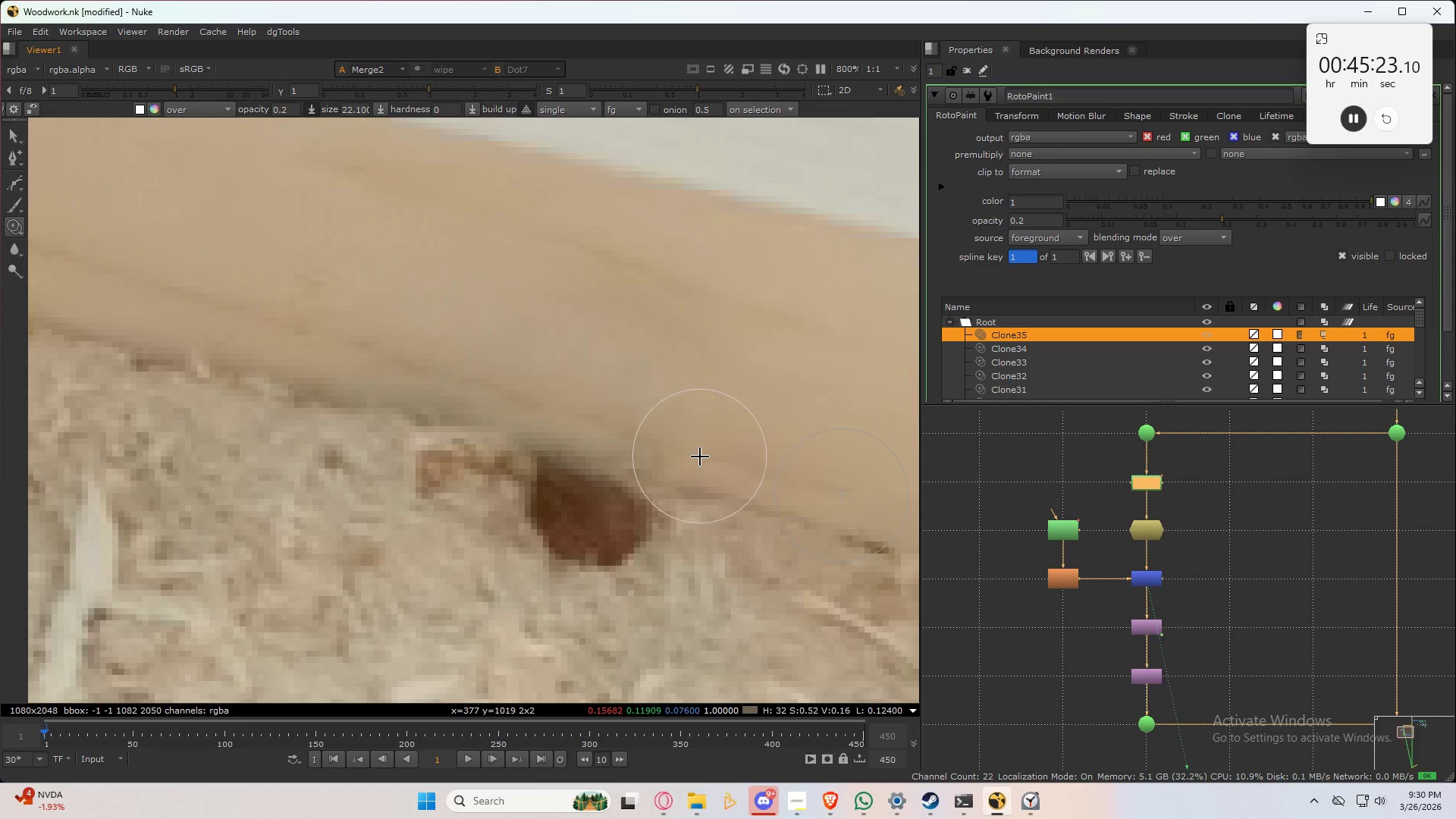 
left_click_drag(start_coordinate=[697, 456], to_coordinate=[574, 422])
 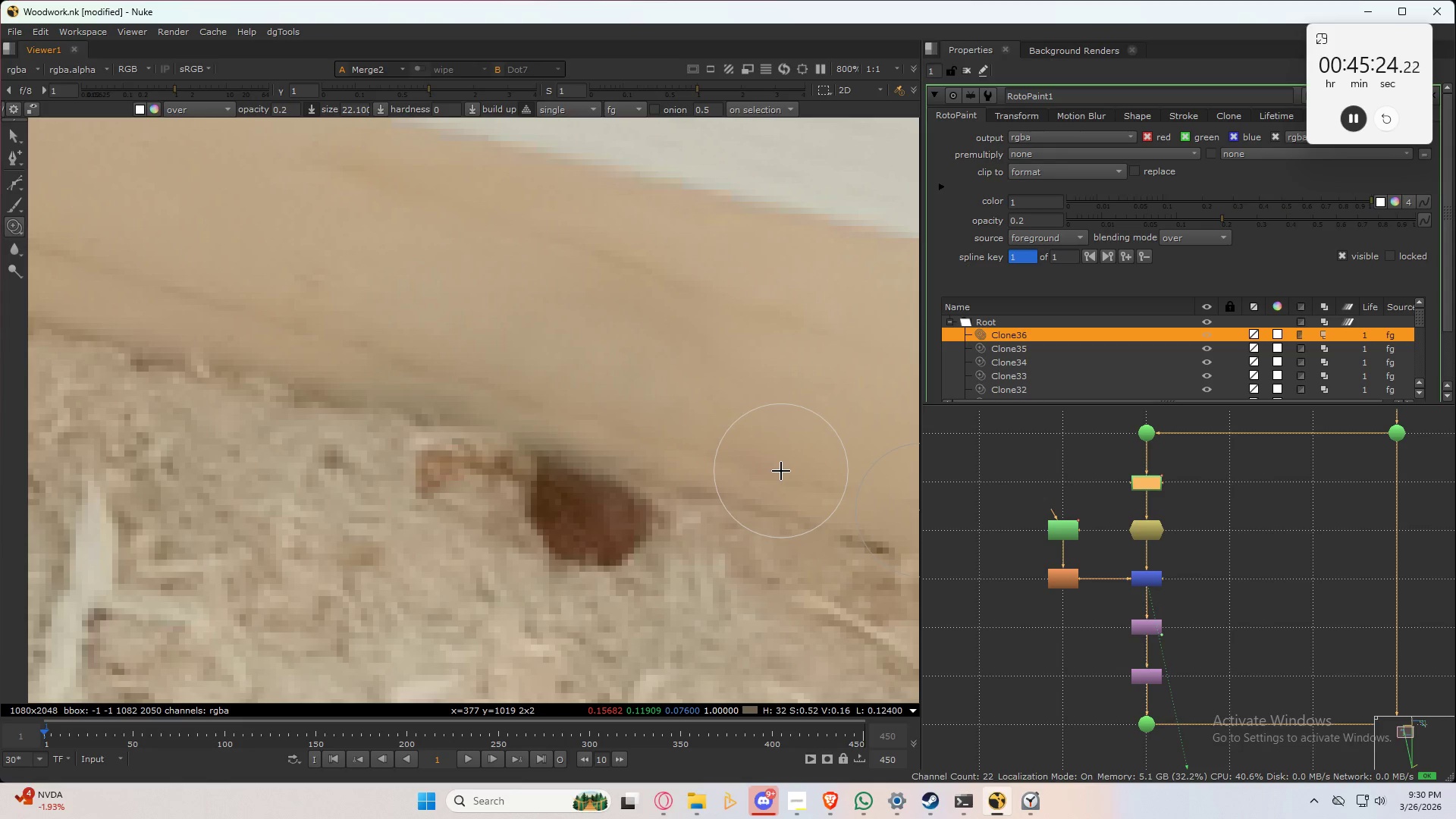 
scroll: coordinate [736, 472], scroll_direction: down, amount: 4.0
 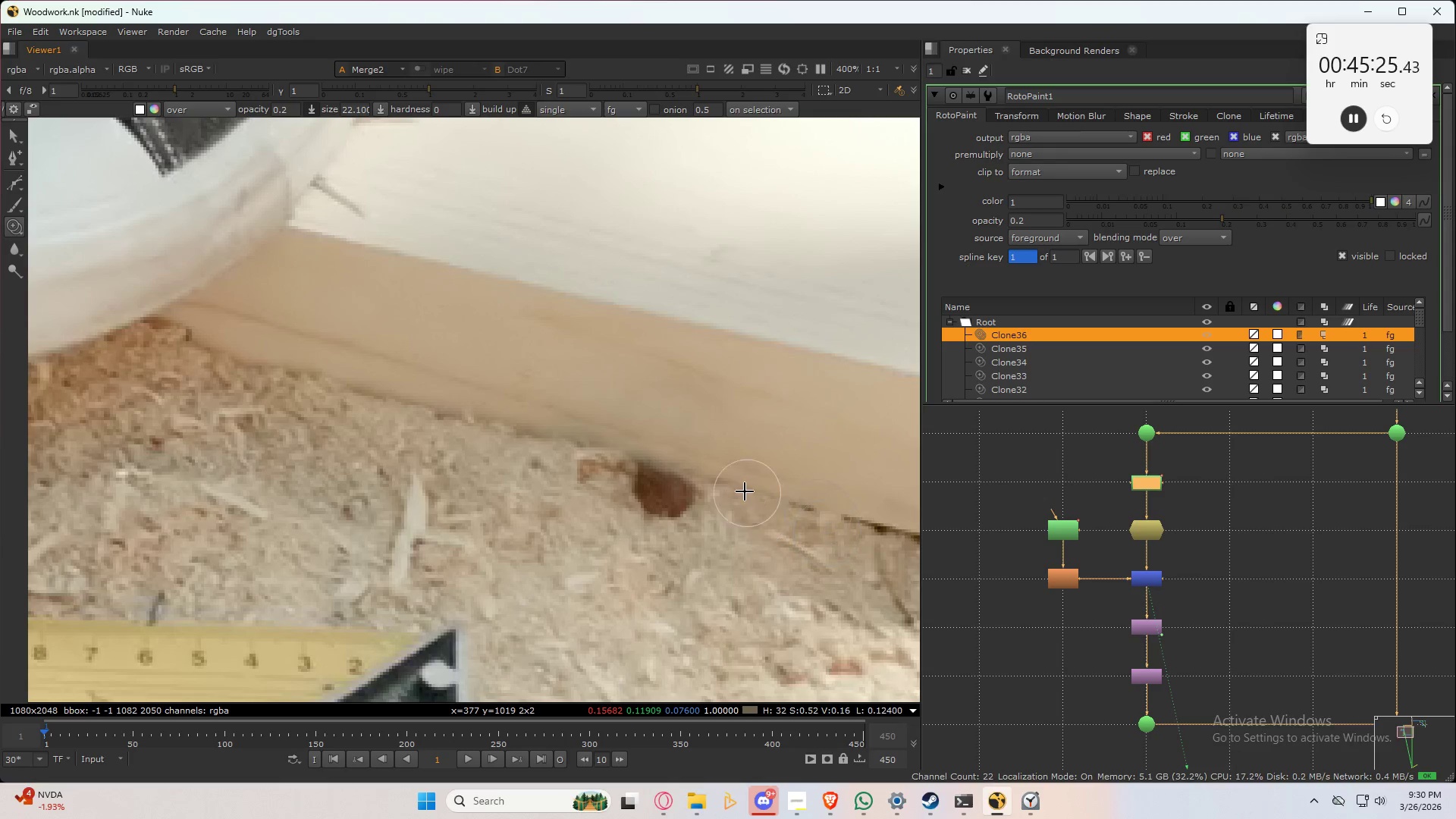 
type(3232)
 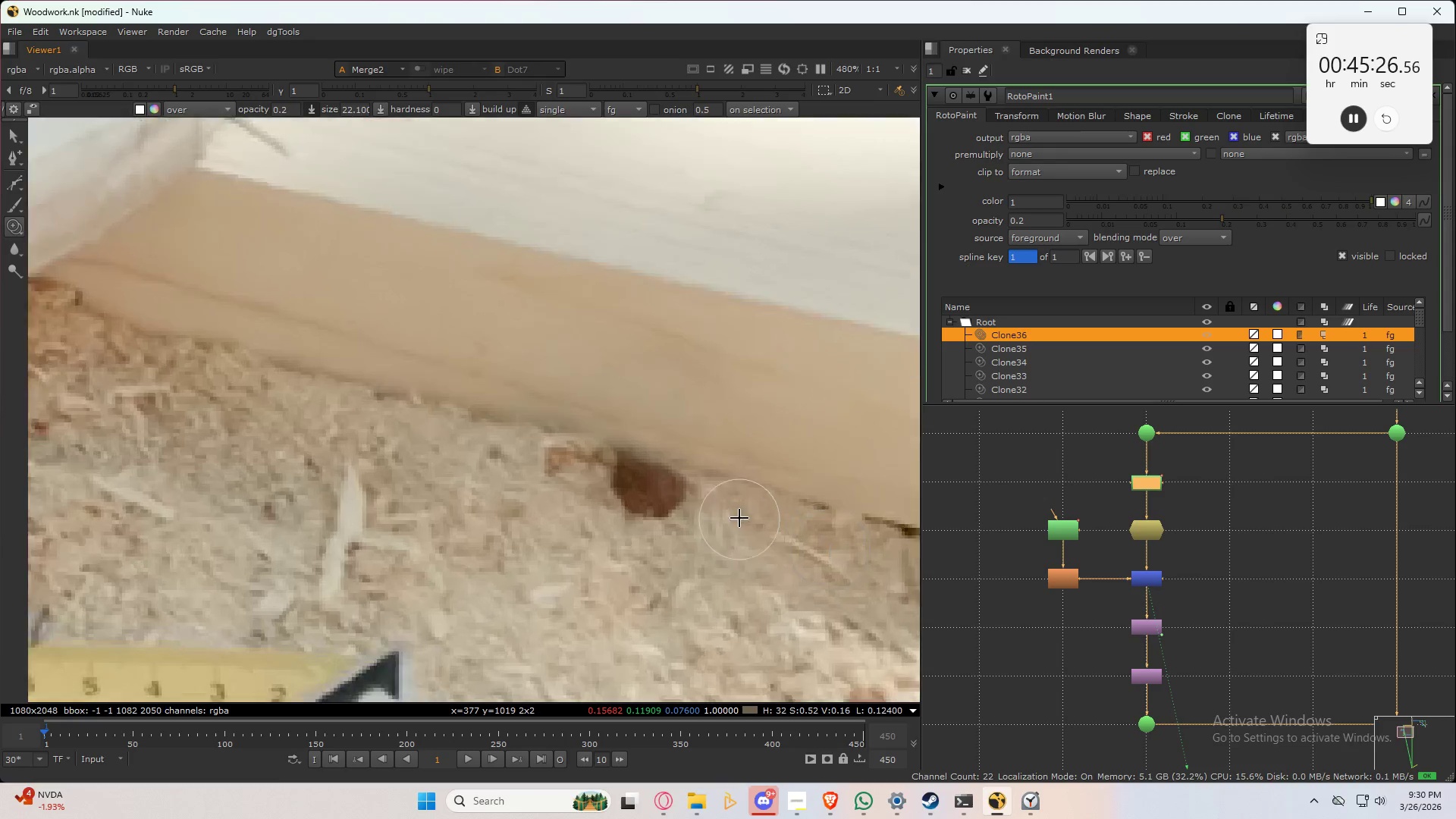 
scroll: coordinate [731, 502], scroll_direction: up, amount: 5.0
 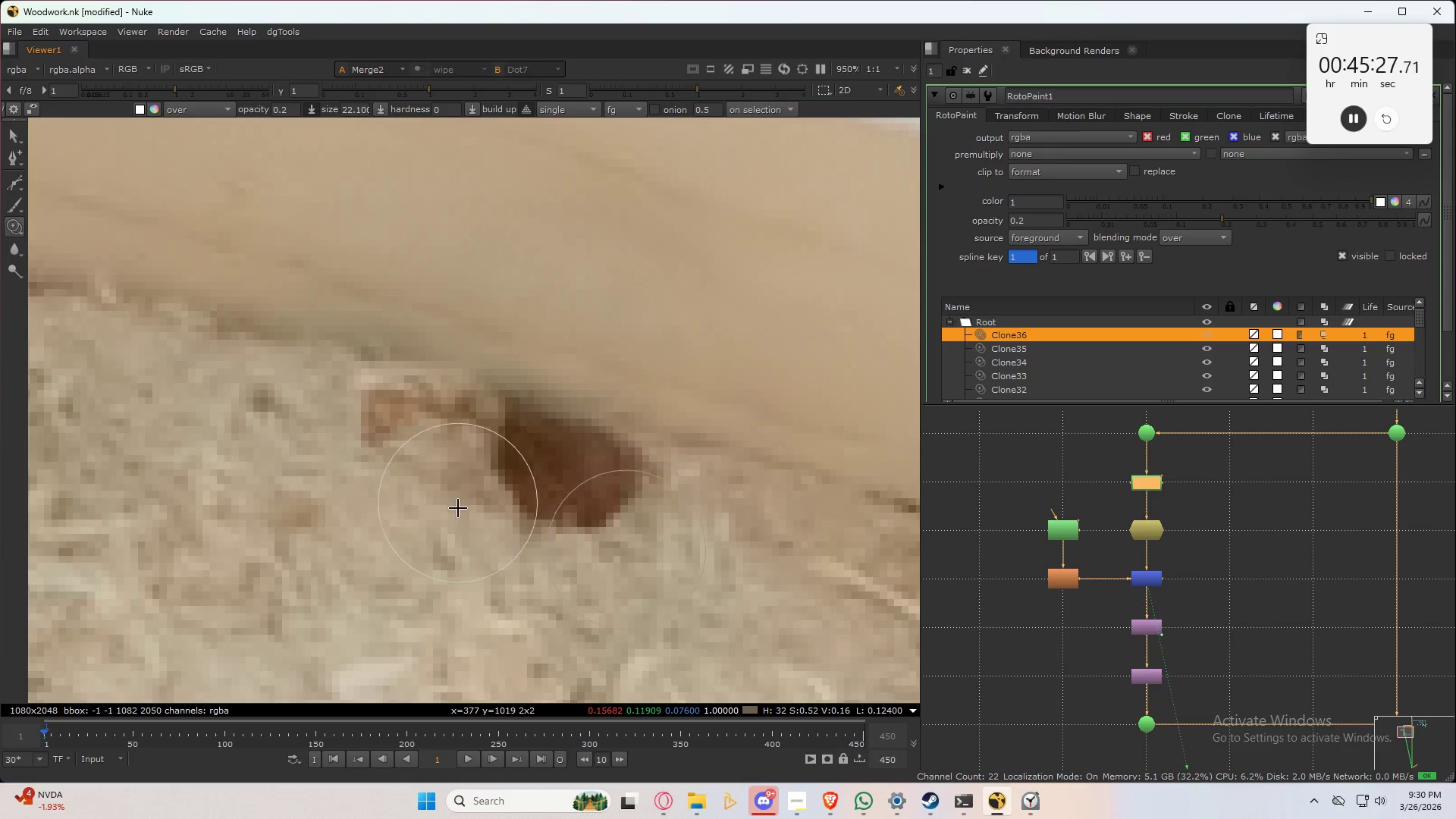 
hold_key(key=ControlLeft, duration=0.81)
left_click_drag(start_coordinate=[508, 544], to_coordinate=[516, 515])
 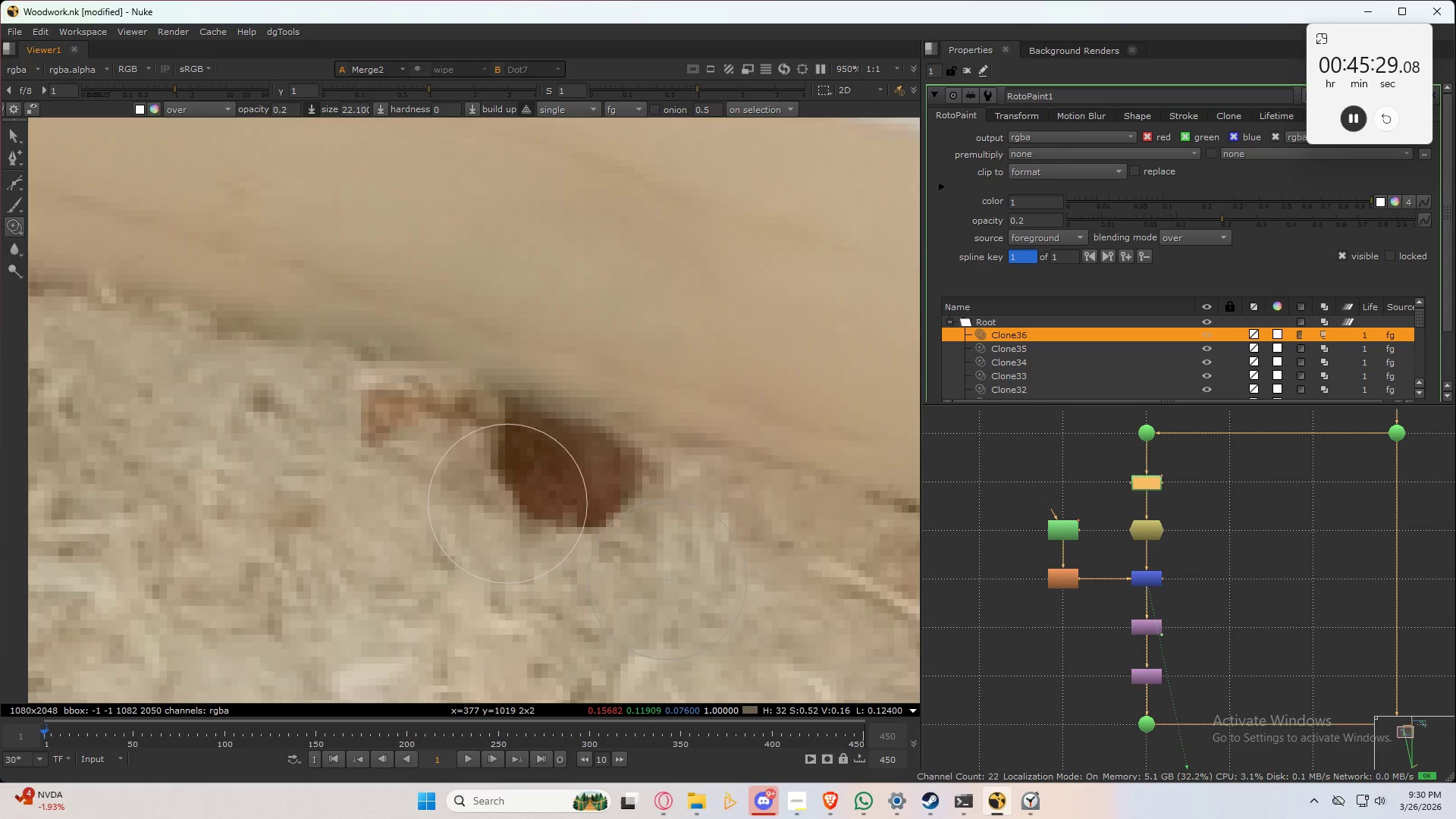 
left_click_drag(start_coordinate=[508, 504], to_coordinate=[571, 440])
 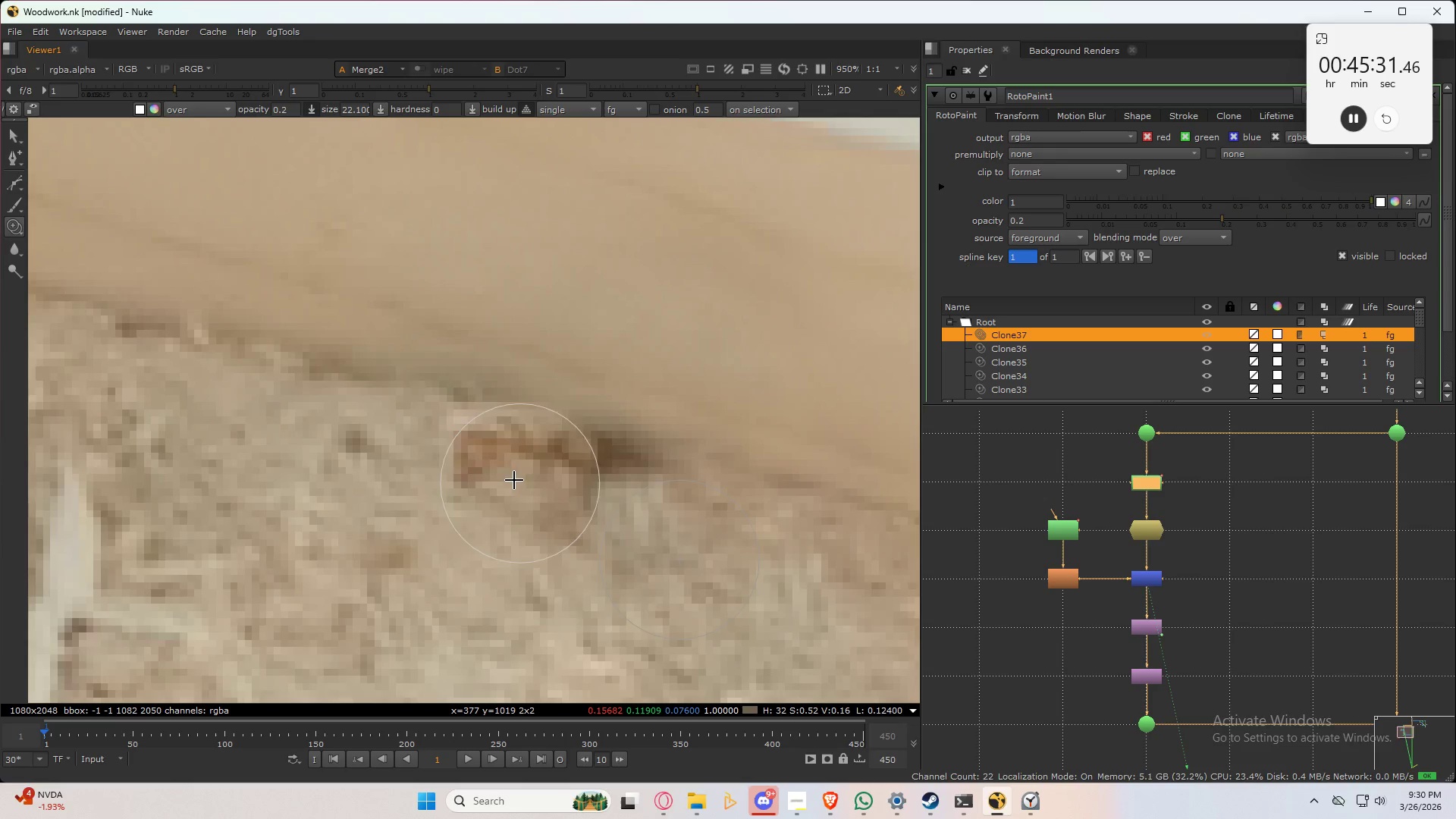 
hold_key(key=ControlLeft, duration=1.5)
 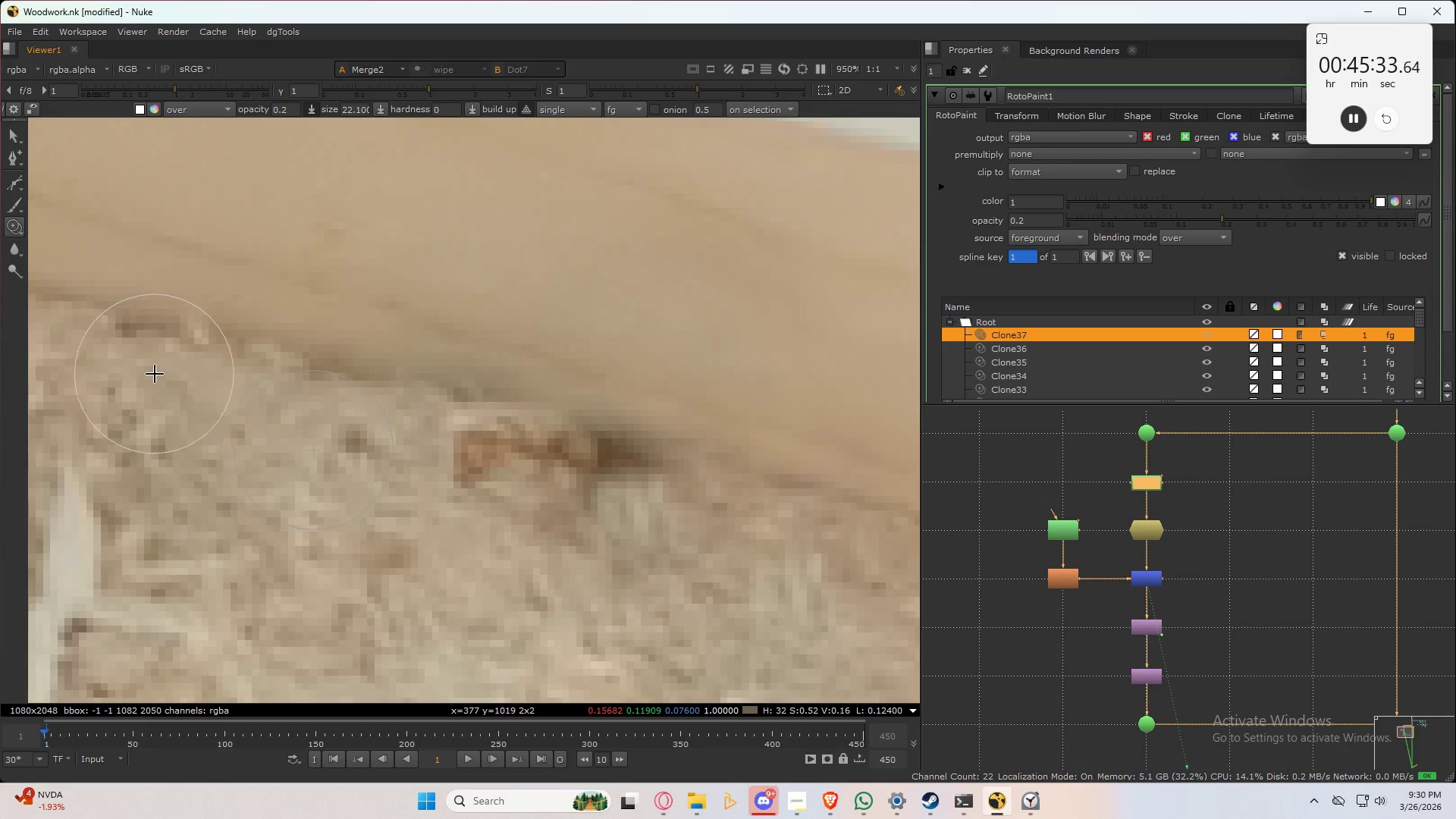 
hold_key(key=ControlLeft, duration=1.52)
left_click_drag(start_coordinate=[155, 374], to_coordinate=[513, 483])
 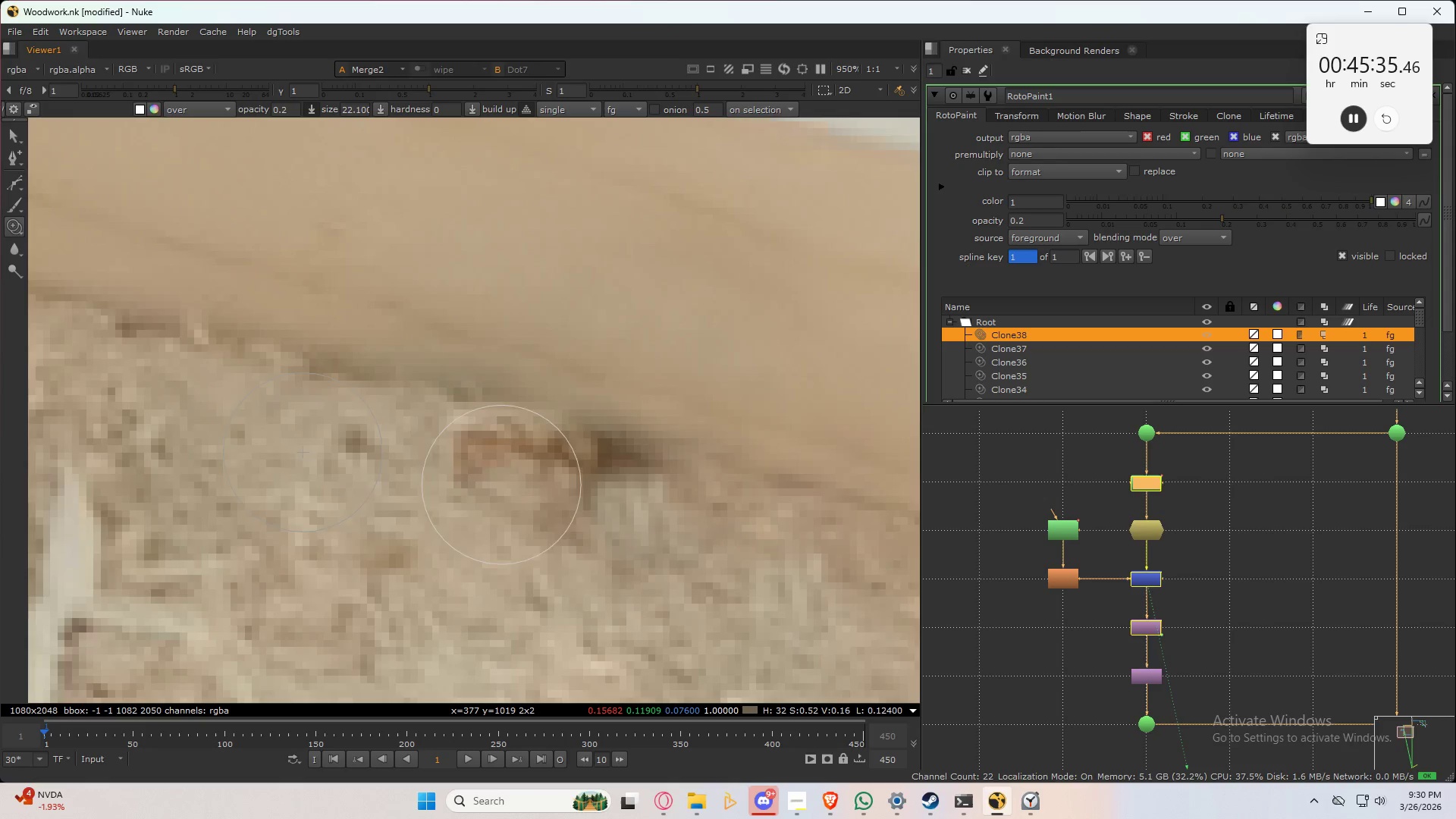 
hold_key(key=ControlLeft, duration=0.38)
 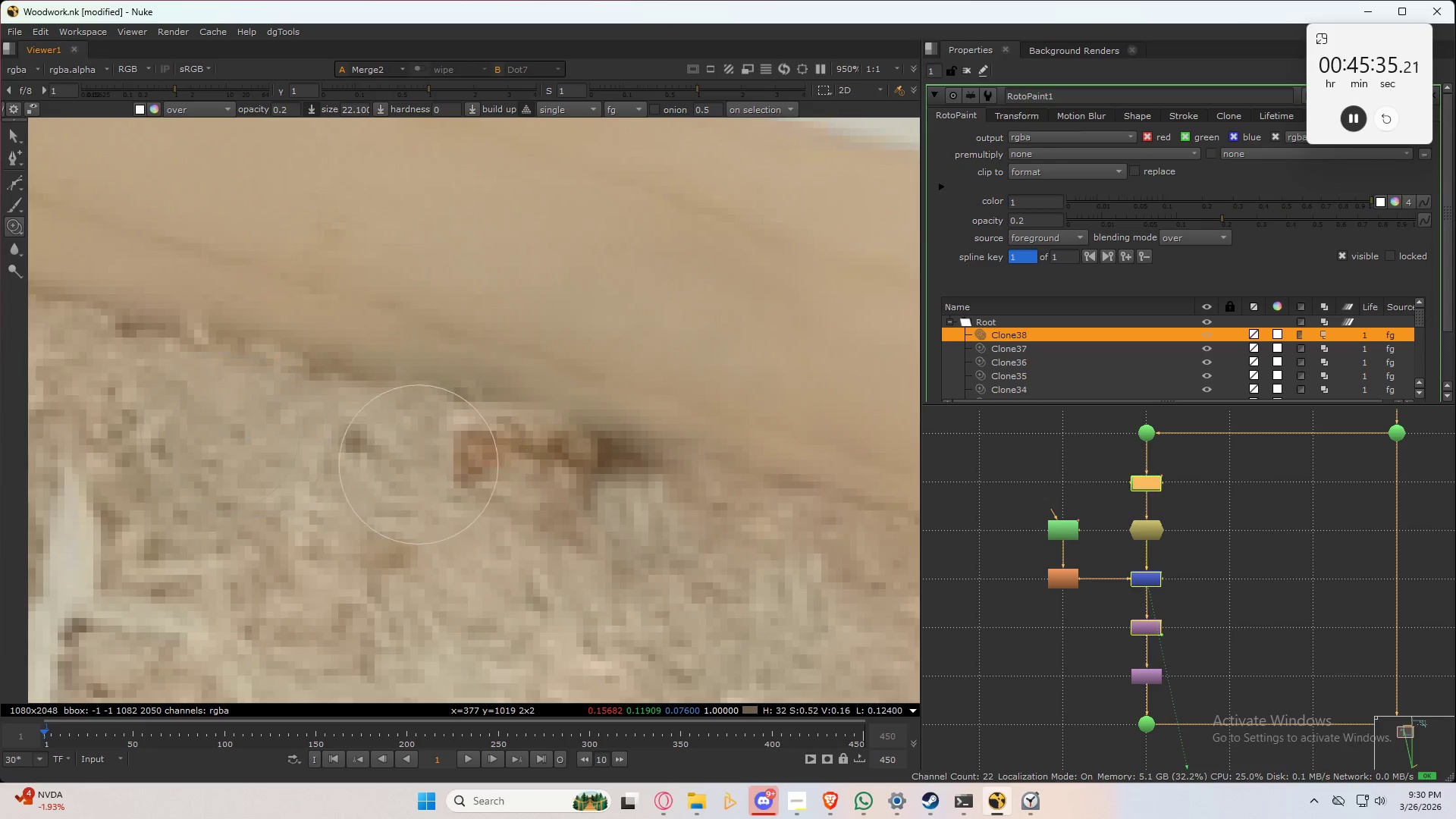 
left_click_drag(start_coordinate=[419, 465], to_coordinate=[574, 499])
 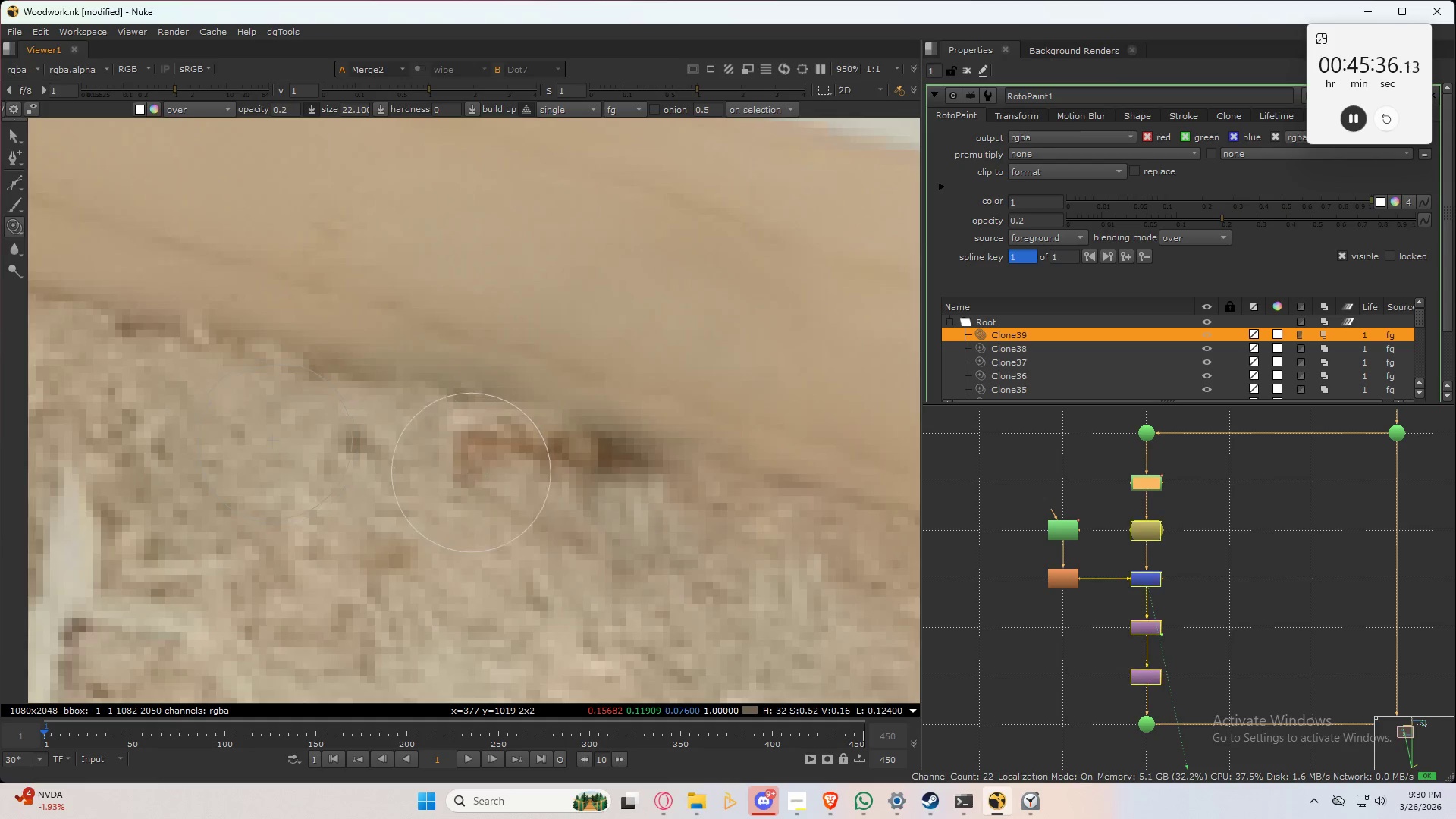 
left_click_drag(start_coordinate=[476, 476], to_coordinate=[557, 498])
 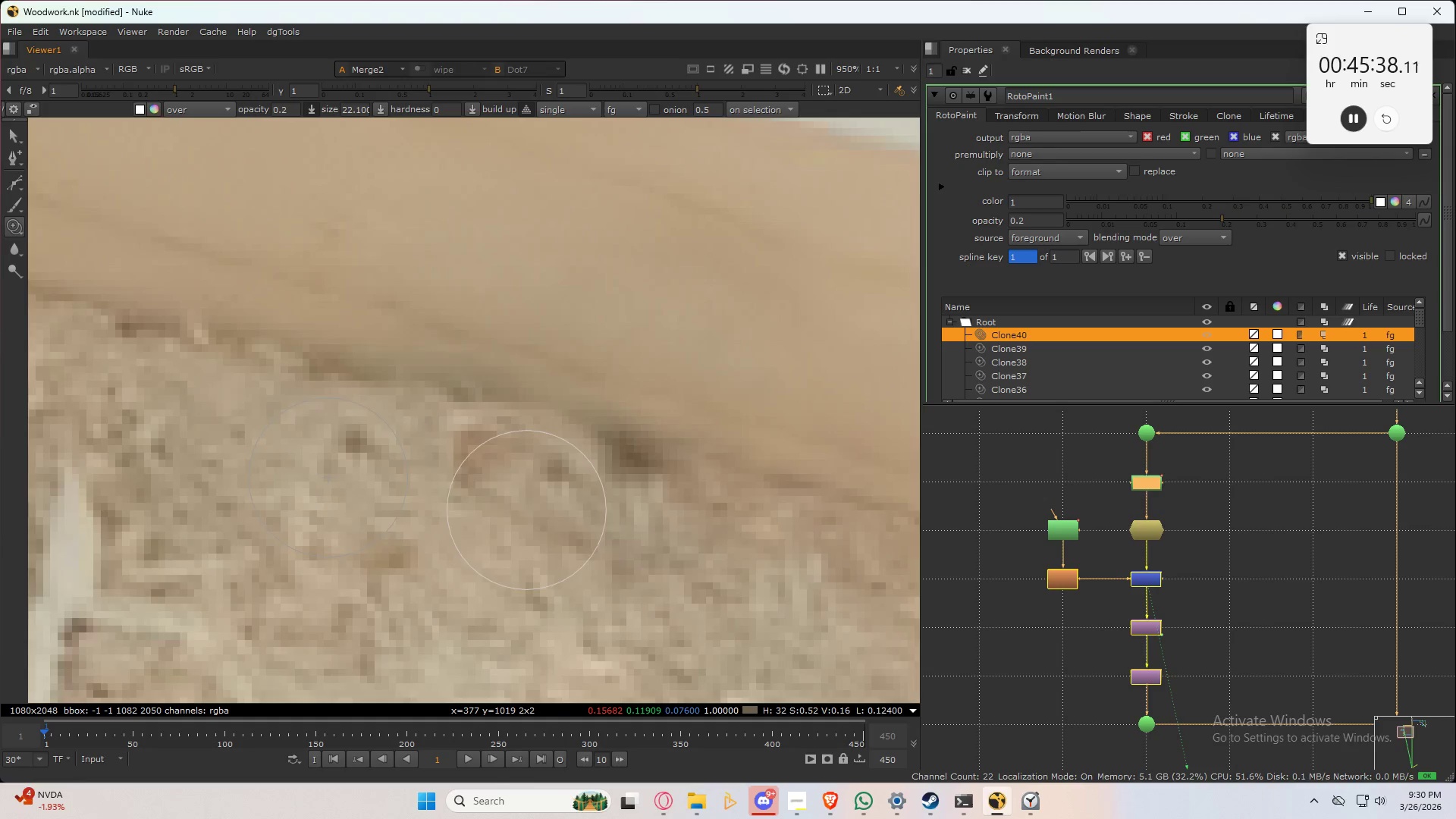 
left_click_drag(start_coordinate=[527, 510], to_coordinate=[603, 507])
 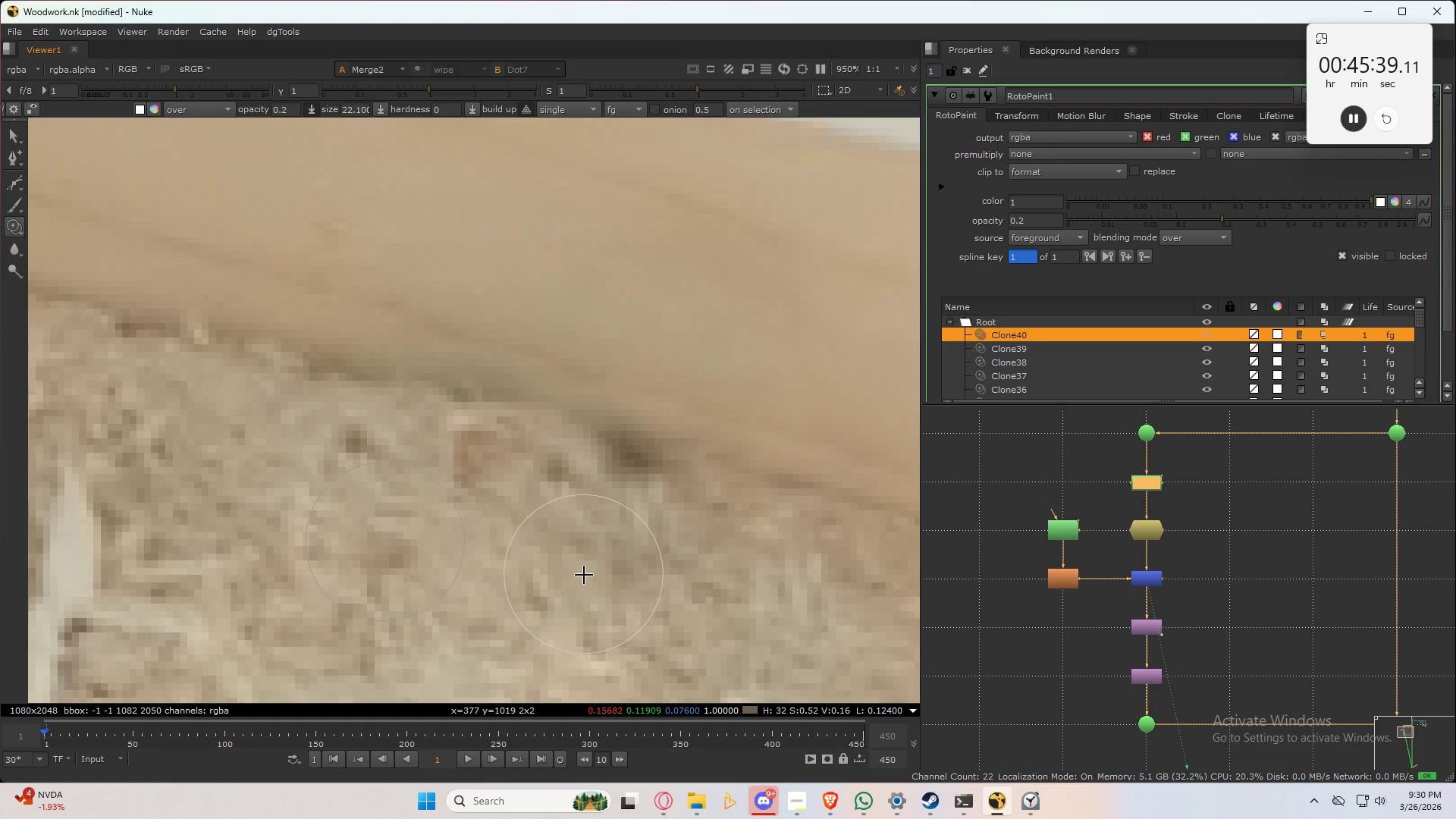 
hold_key(key=ControlLeft, duration=0.58)
left_click_drag(start_coordinate=[619, 578], to_coordinate=[610, 500])
 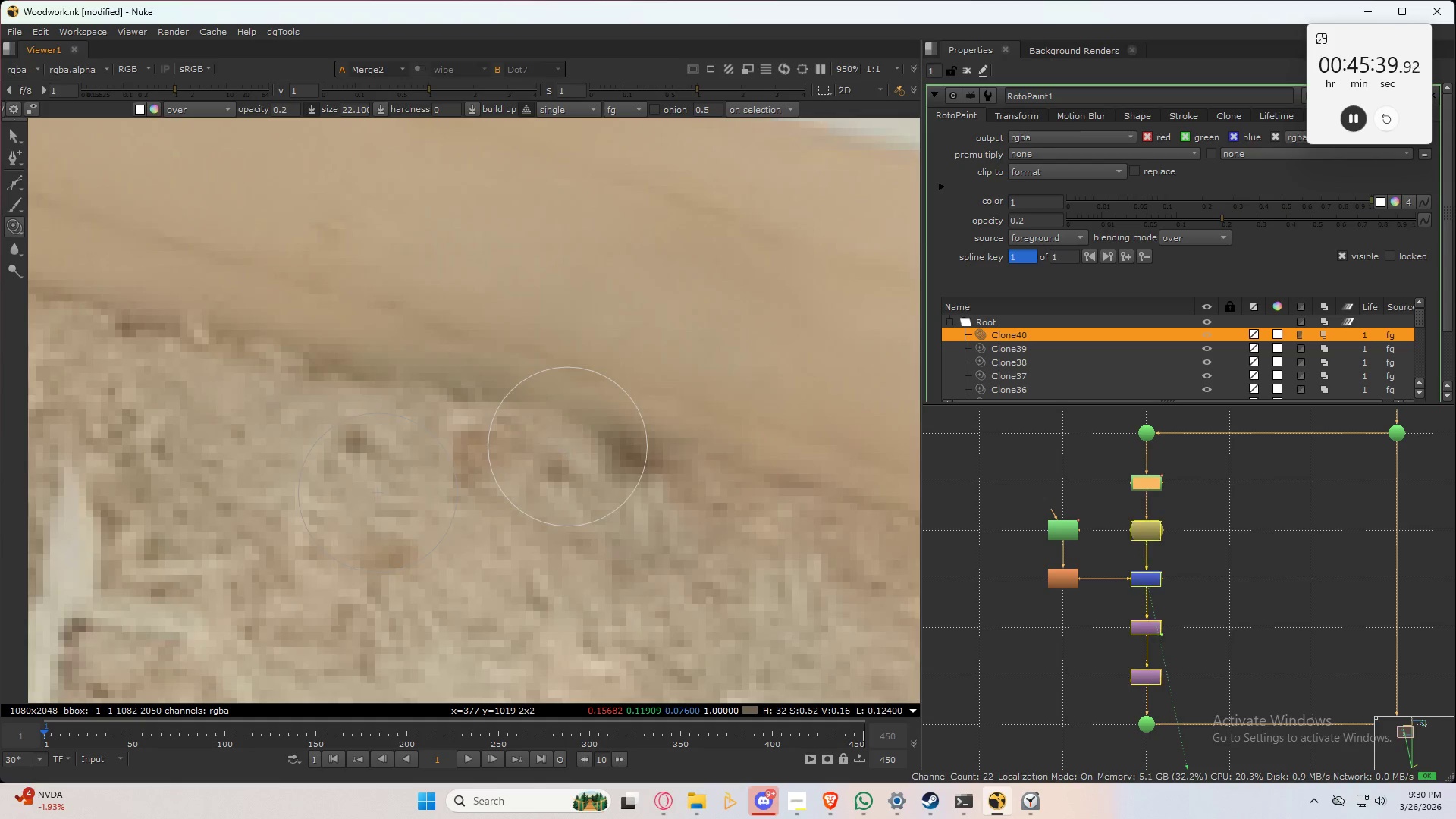 
left_click_drag(start_coordinate=[568, 447], to_coordinate=[748, 498])
 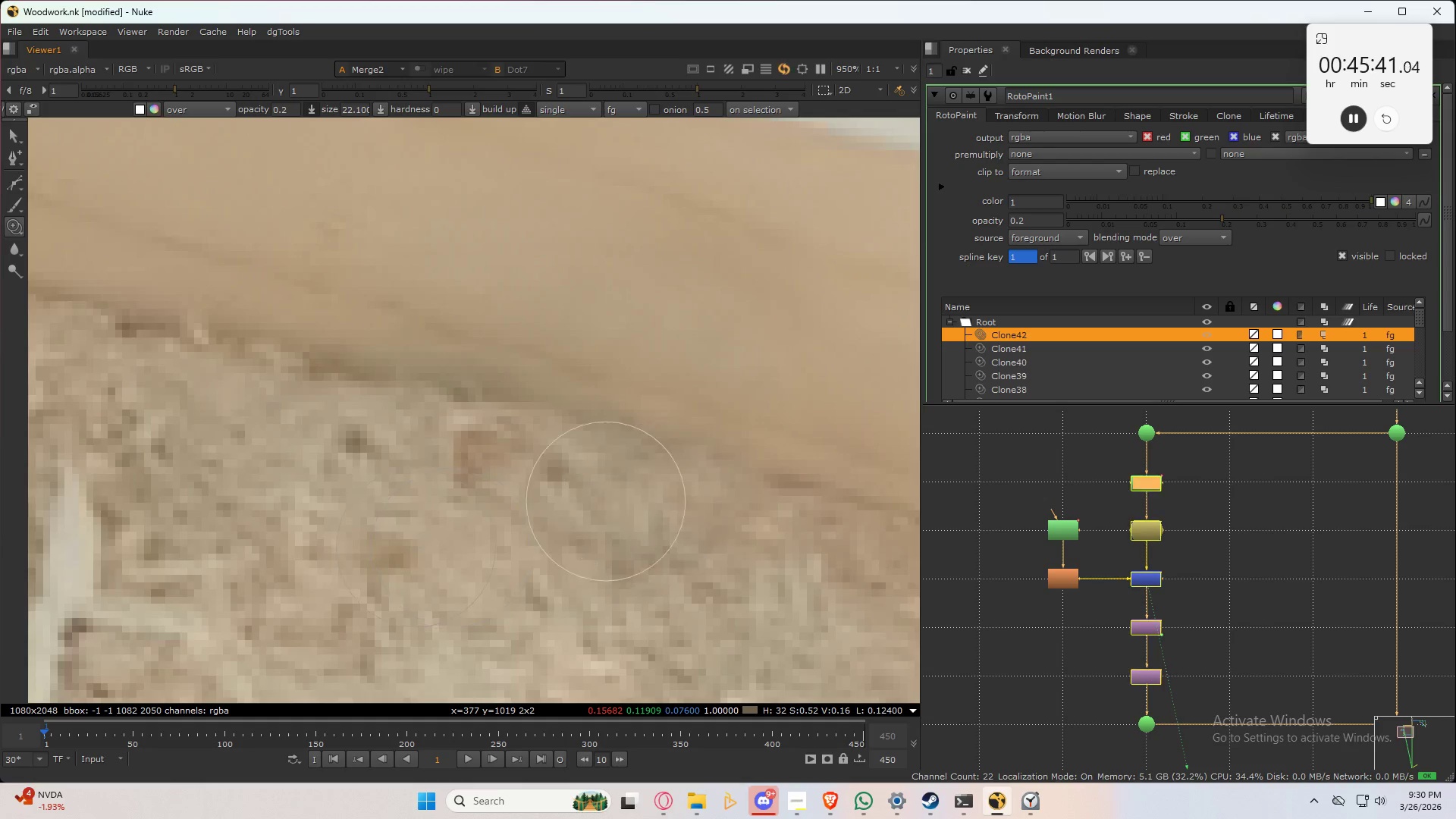 
left_click_drag(start_coordinate=[637, 504], to_coordinate=[496, 463])
 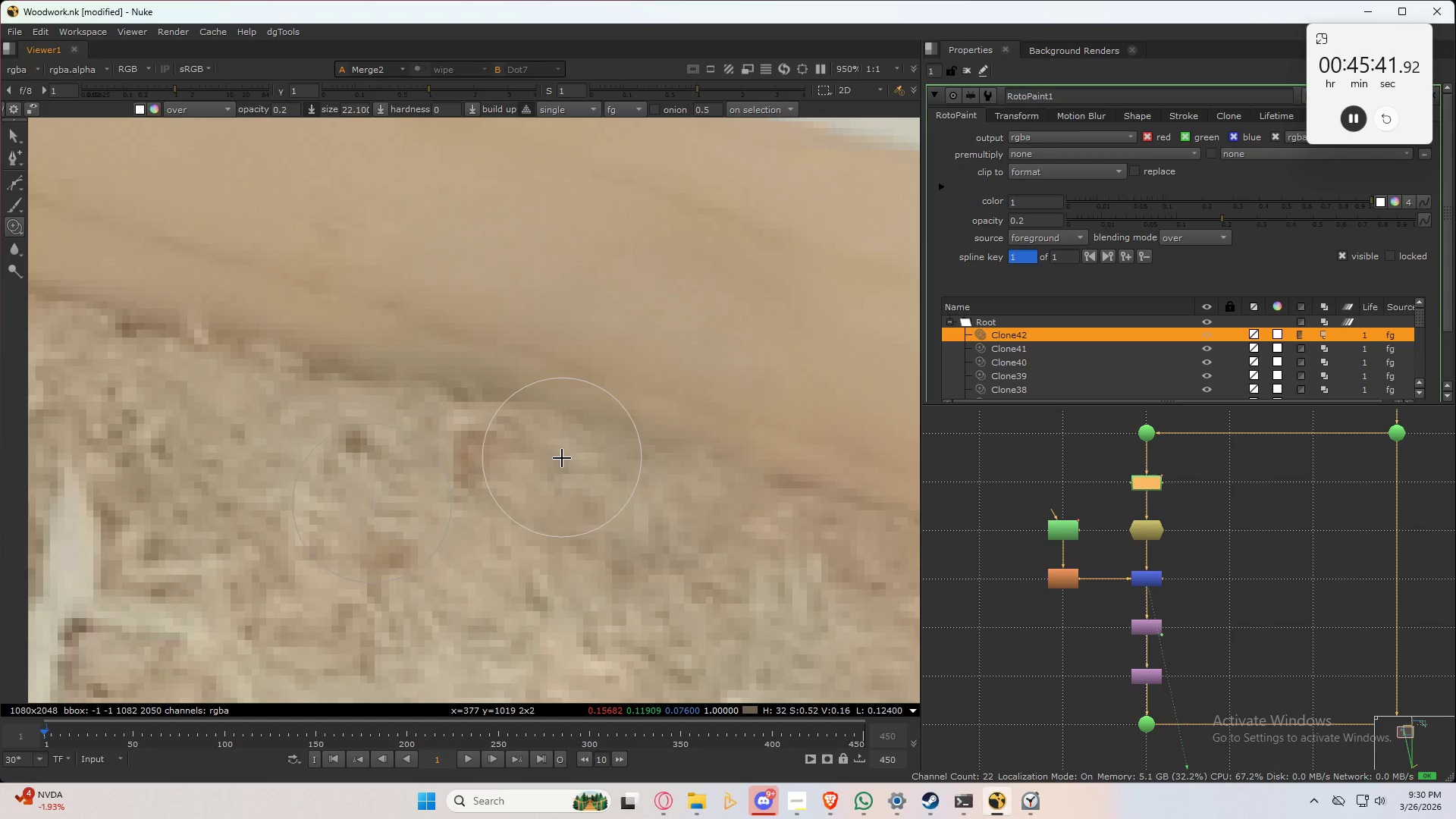 
left_click_drag(start_coordinate=[561, 456], to_coordinate=[538, 467])
 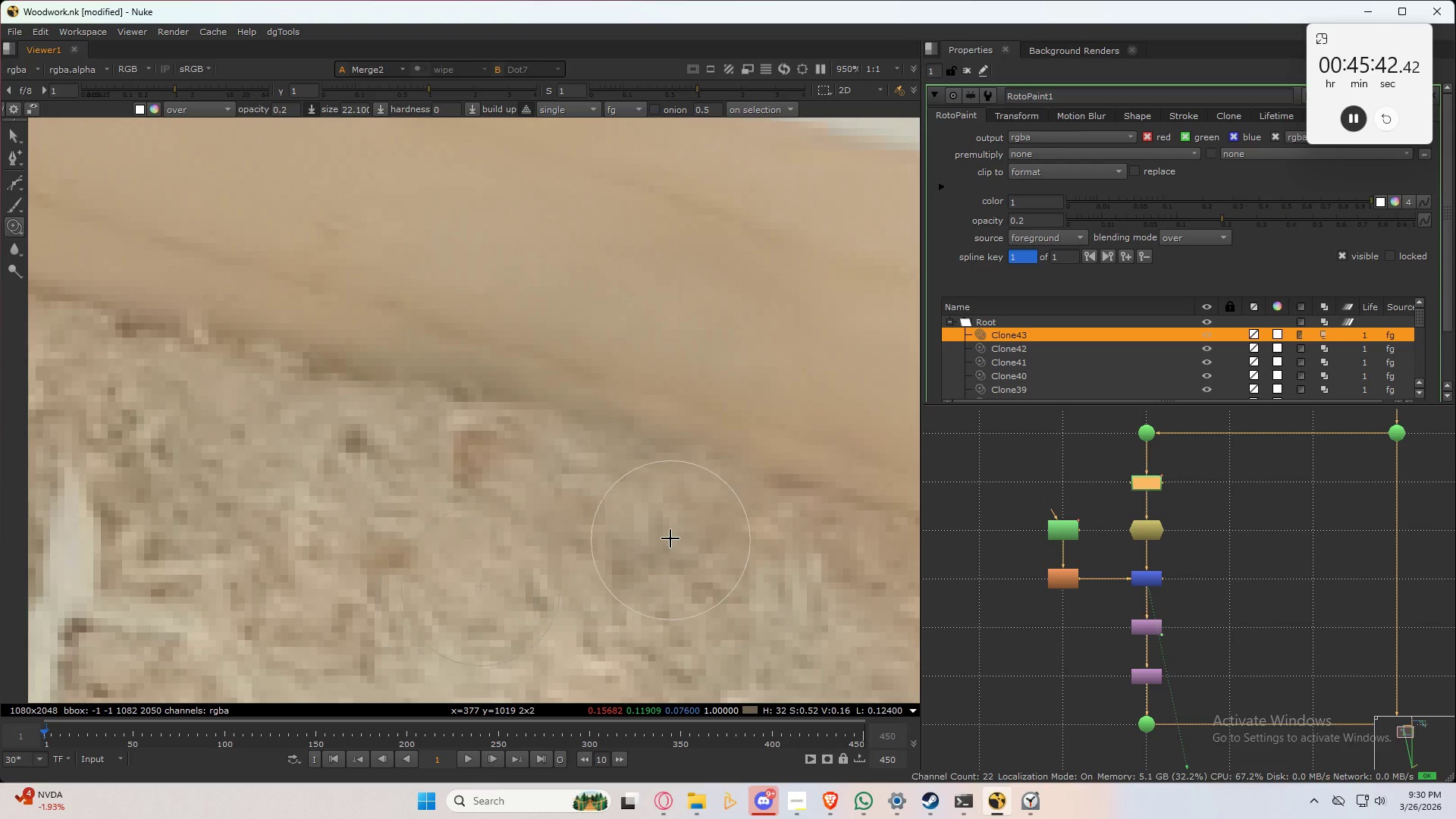 
scroll: coordinate [670, 538], scroll_direction: down, amount: 4.0
 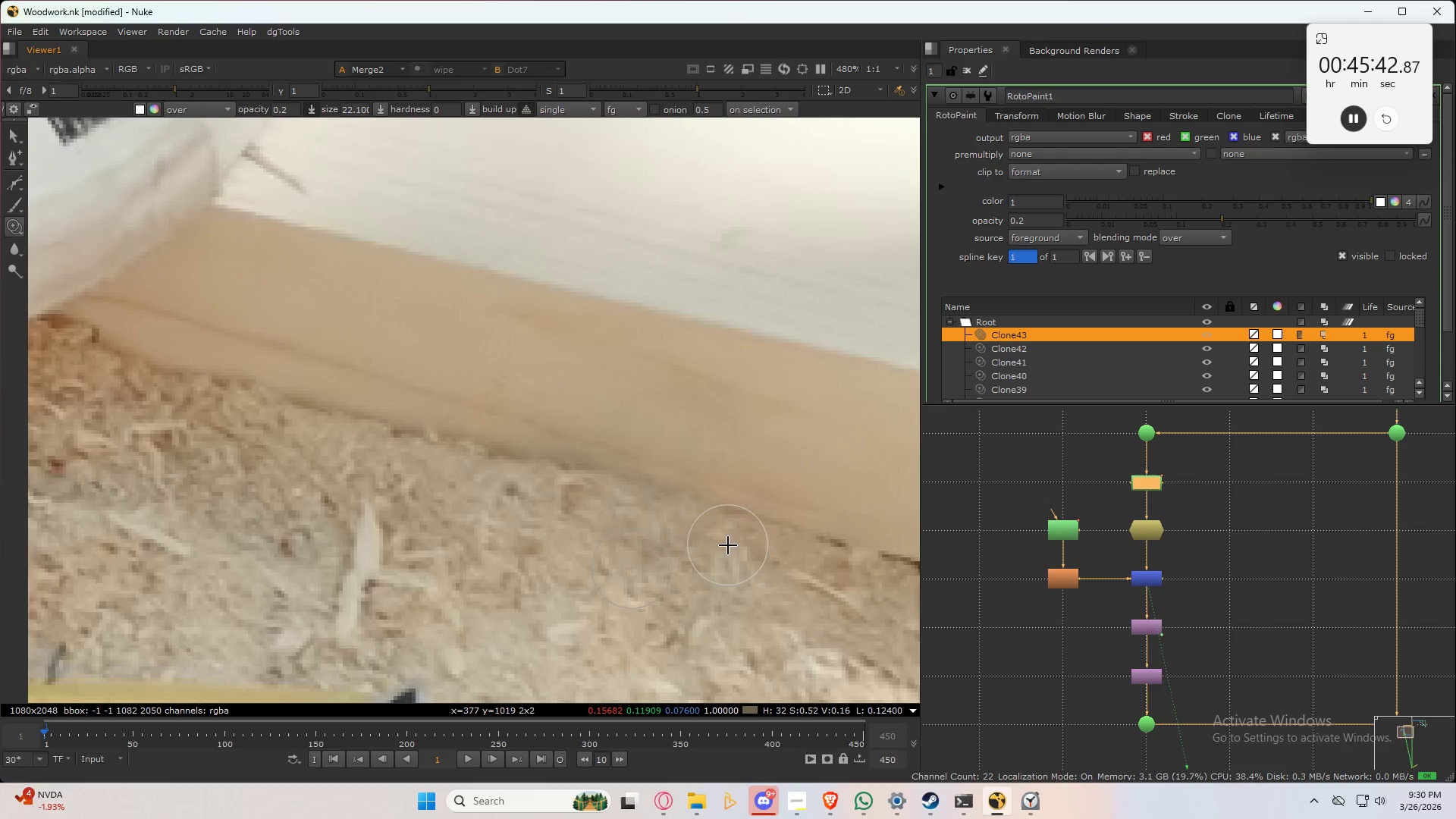 
key(Control+S)
 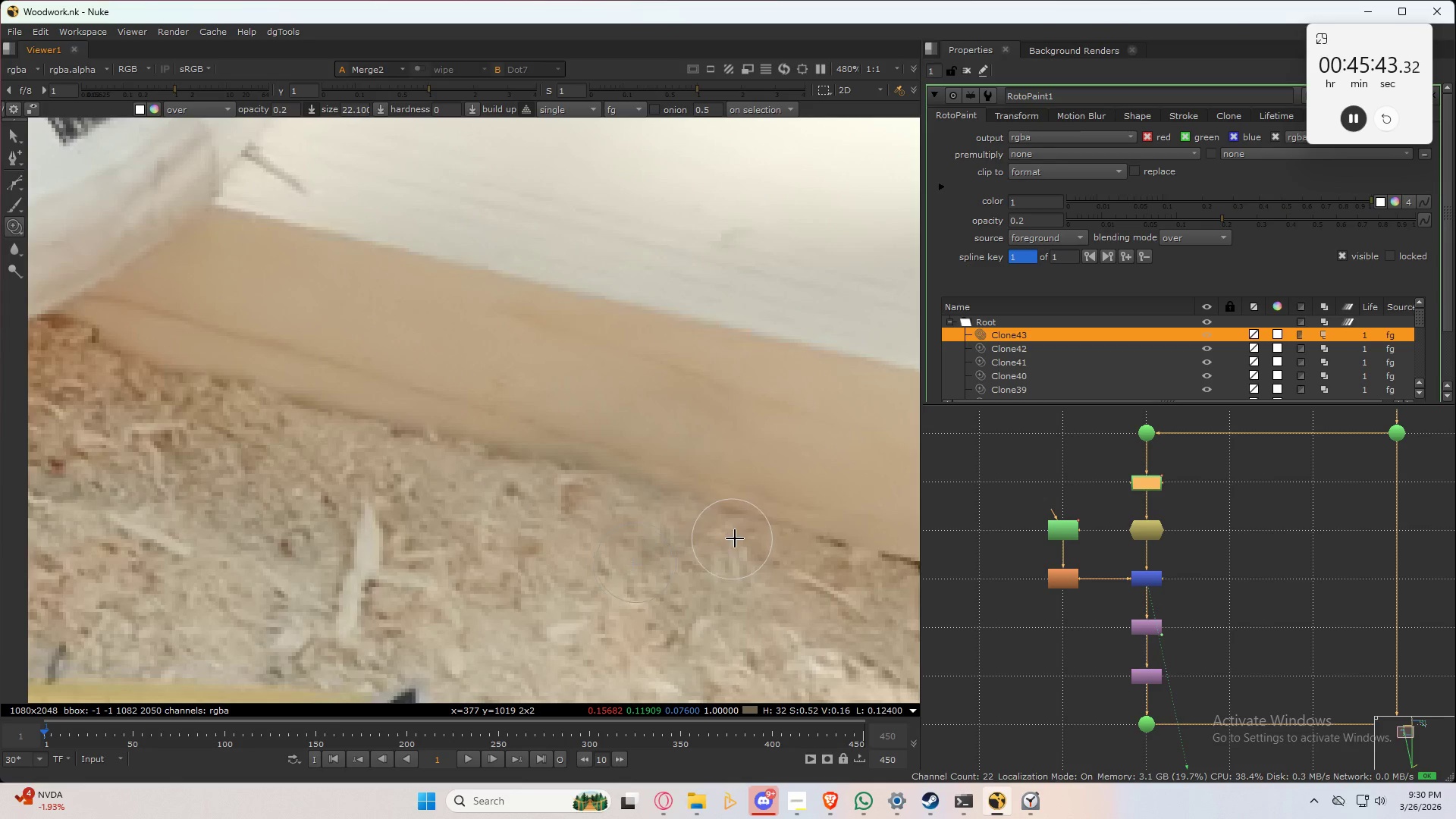 
key(Control+S)
 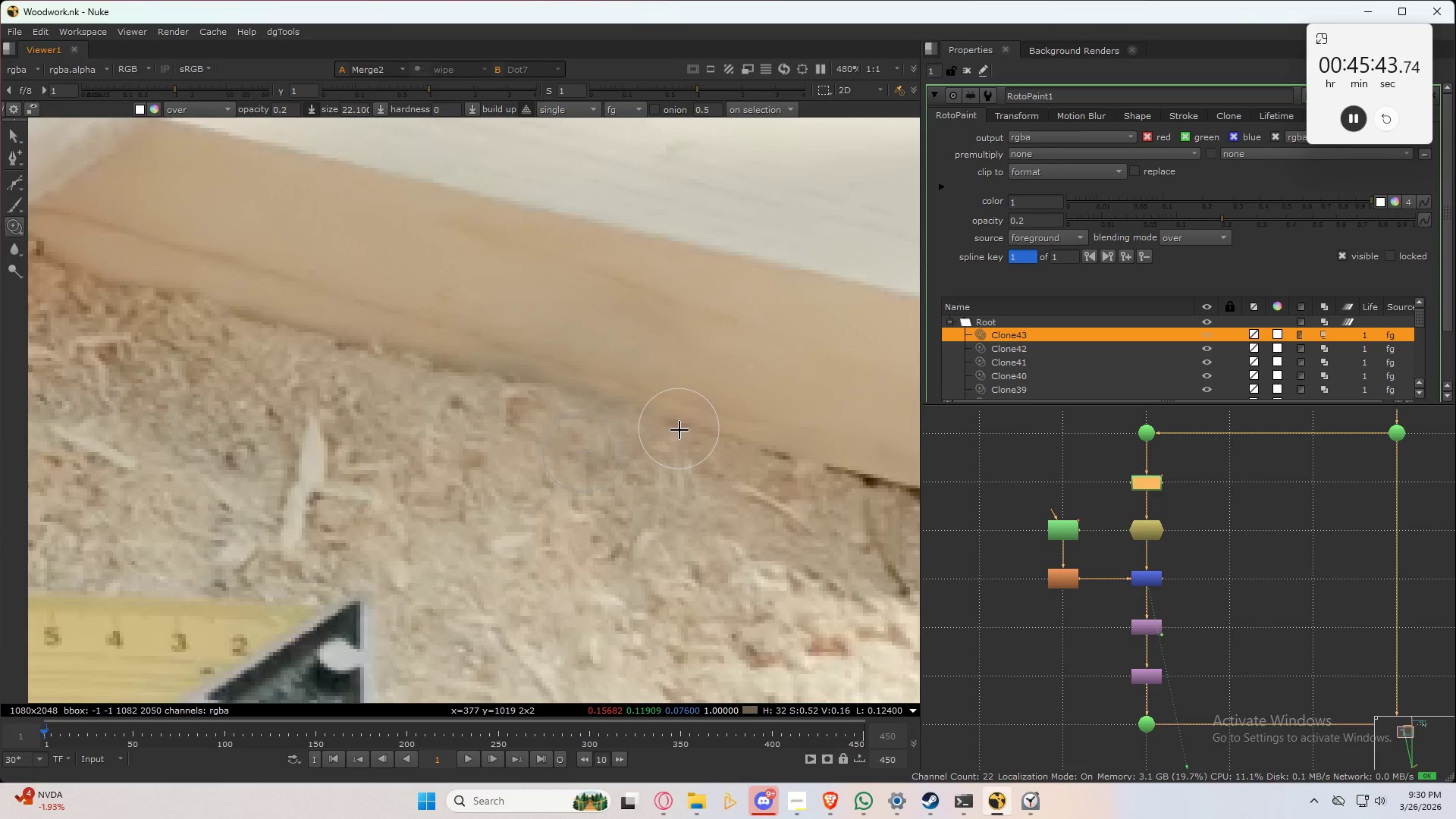 
type(3232323)
 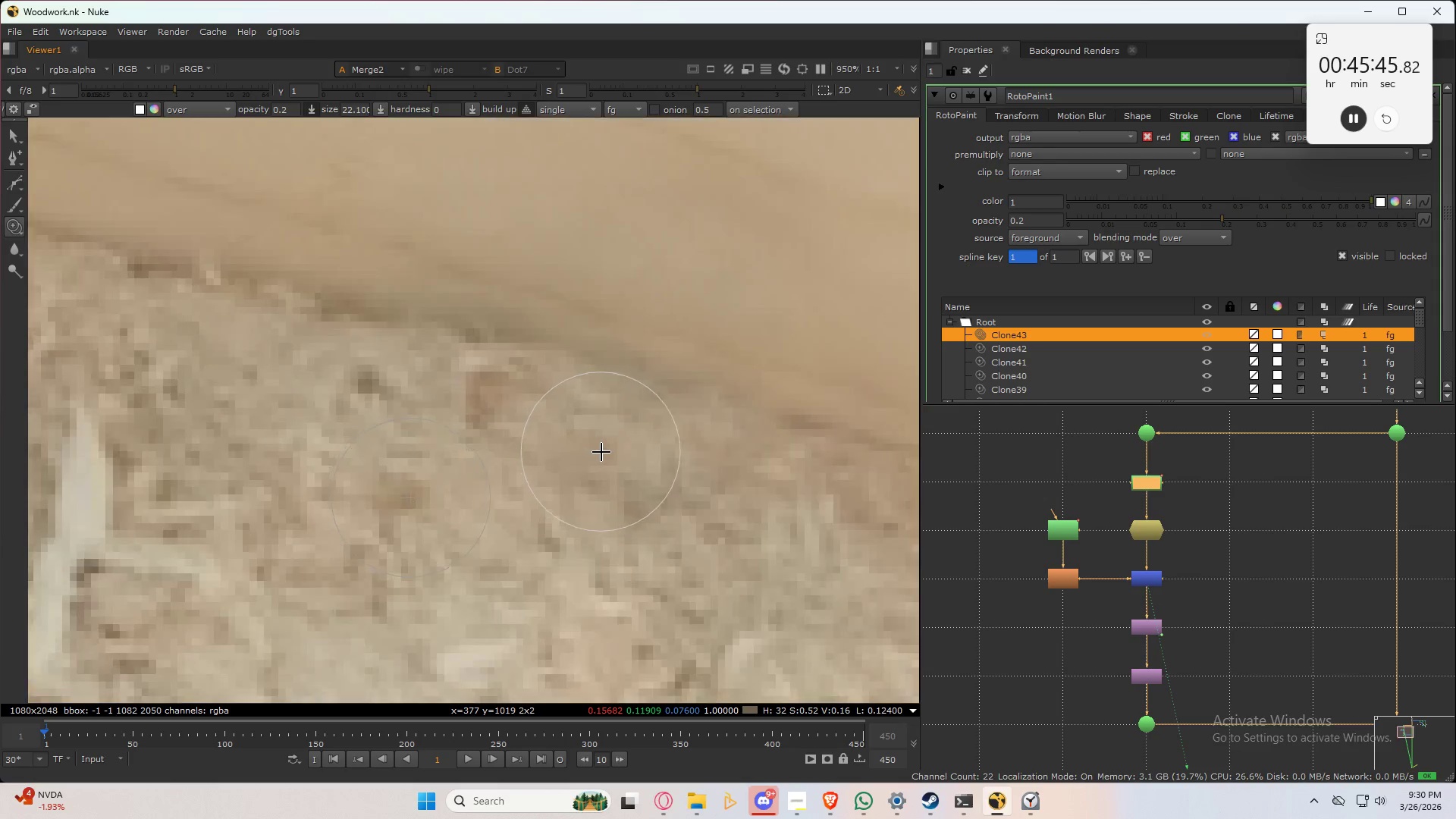 
scroll: coordinate [655, 488], scroll_direction: down, amount: 2.0
 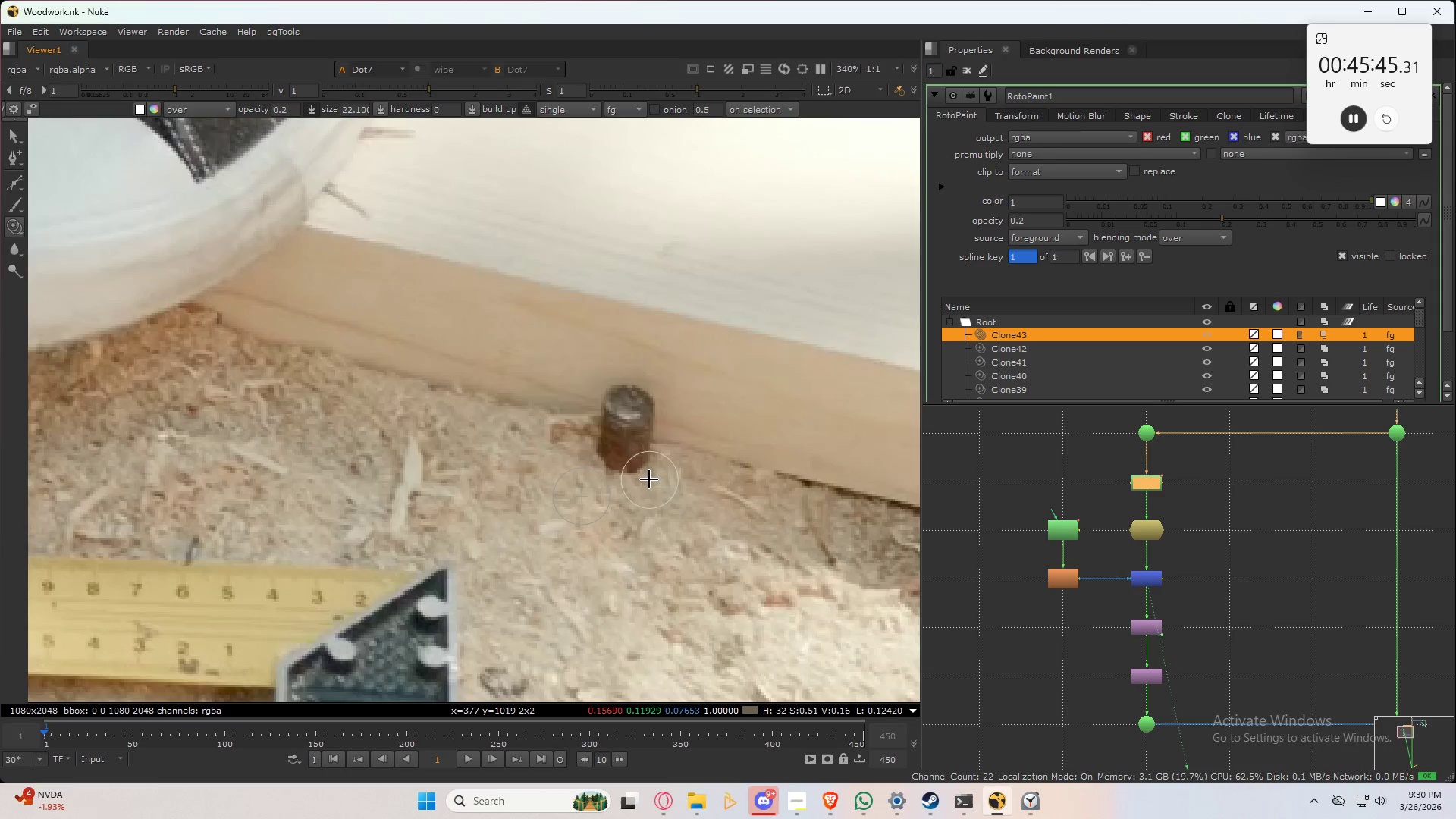 
type(23)
 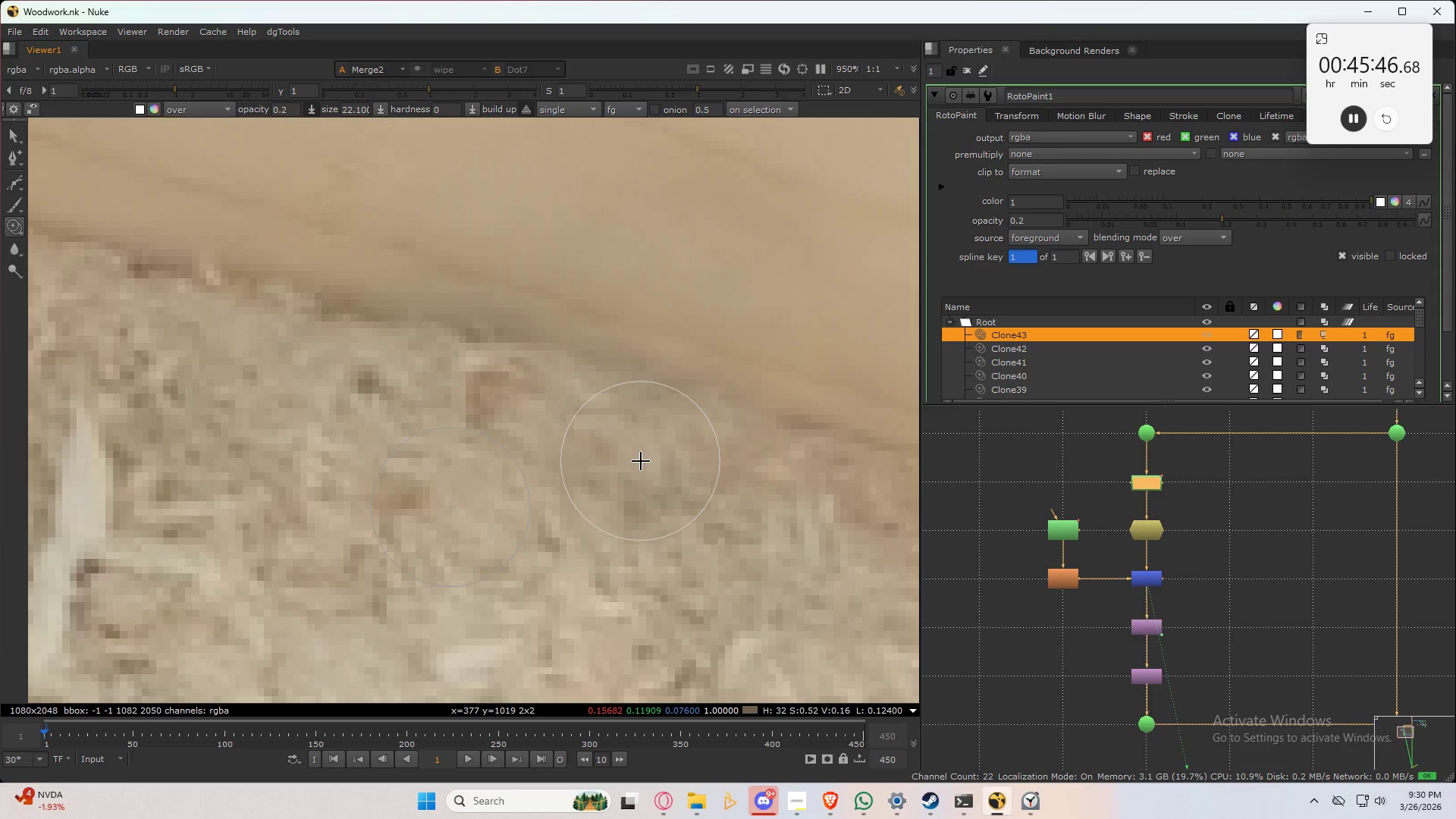 
scroll: coordinate [598, 452], scroll_direction: up, amount: 6.0
 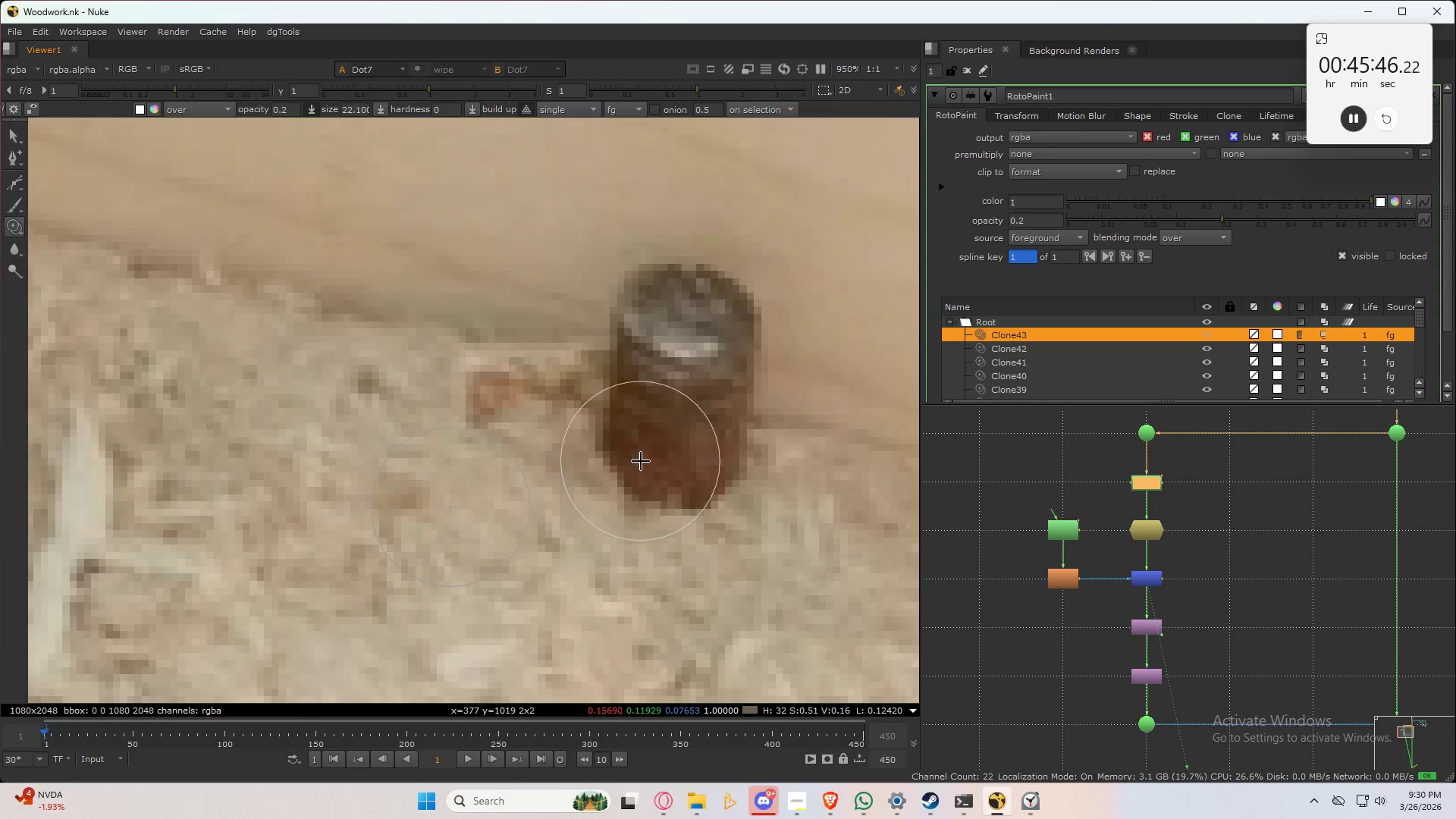 
type(232)
 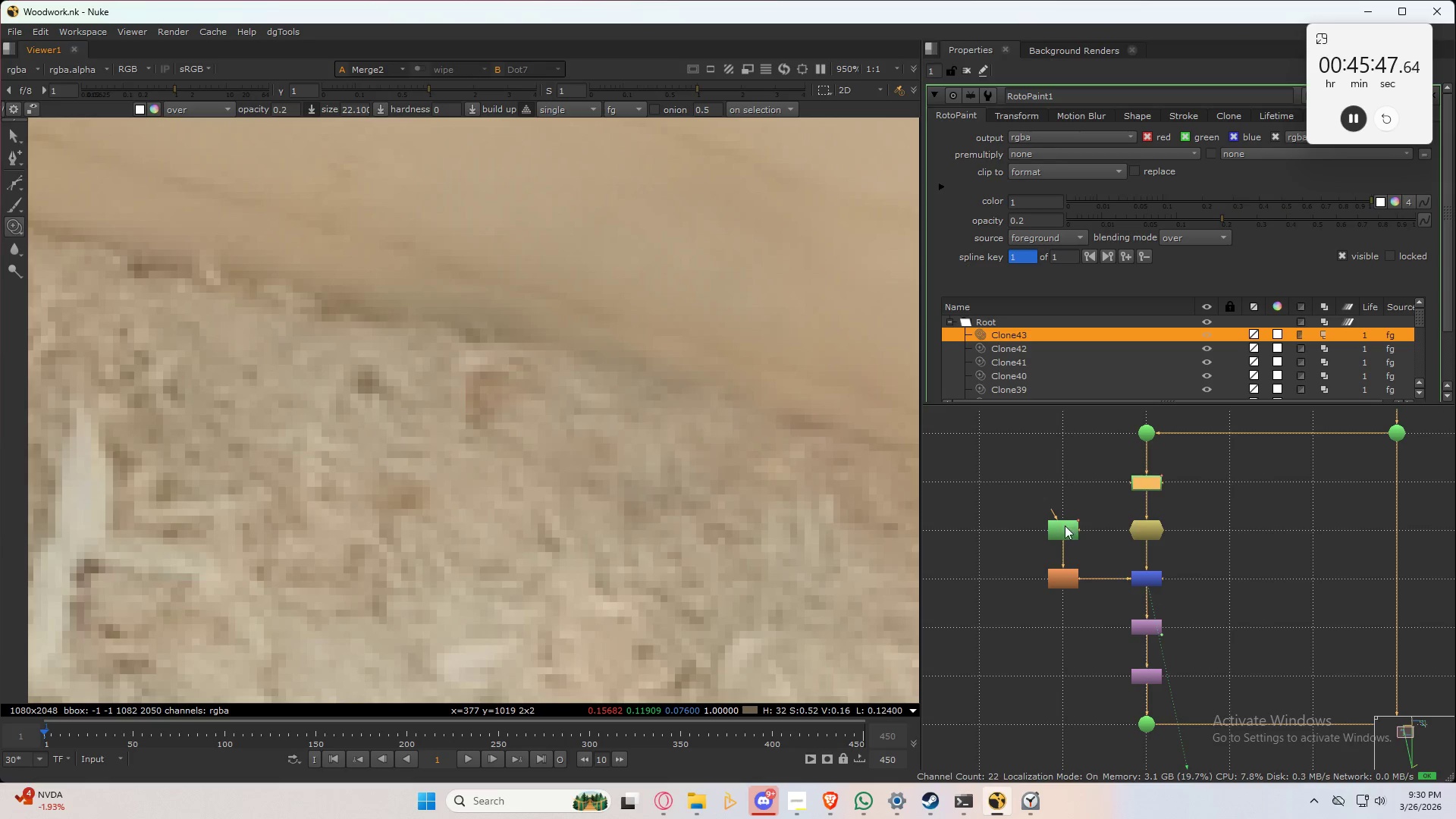 
double_click([1065, 526])
 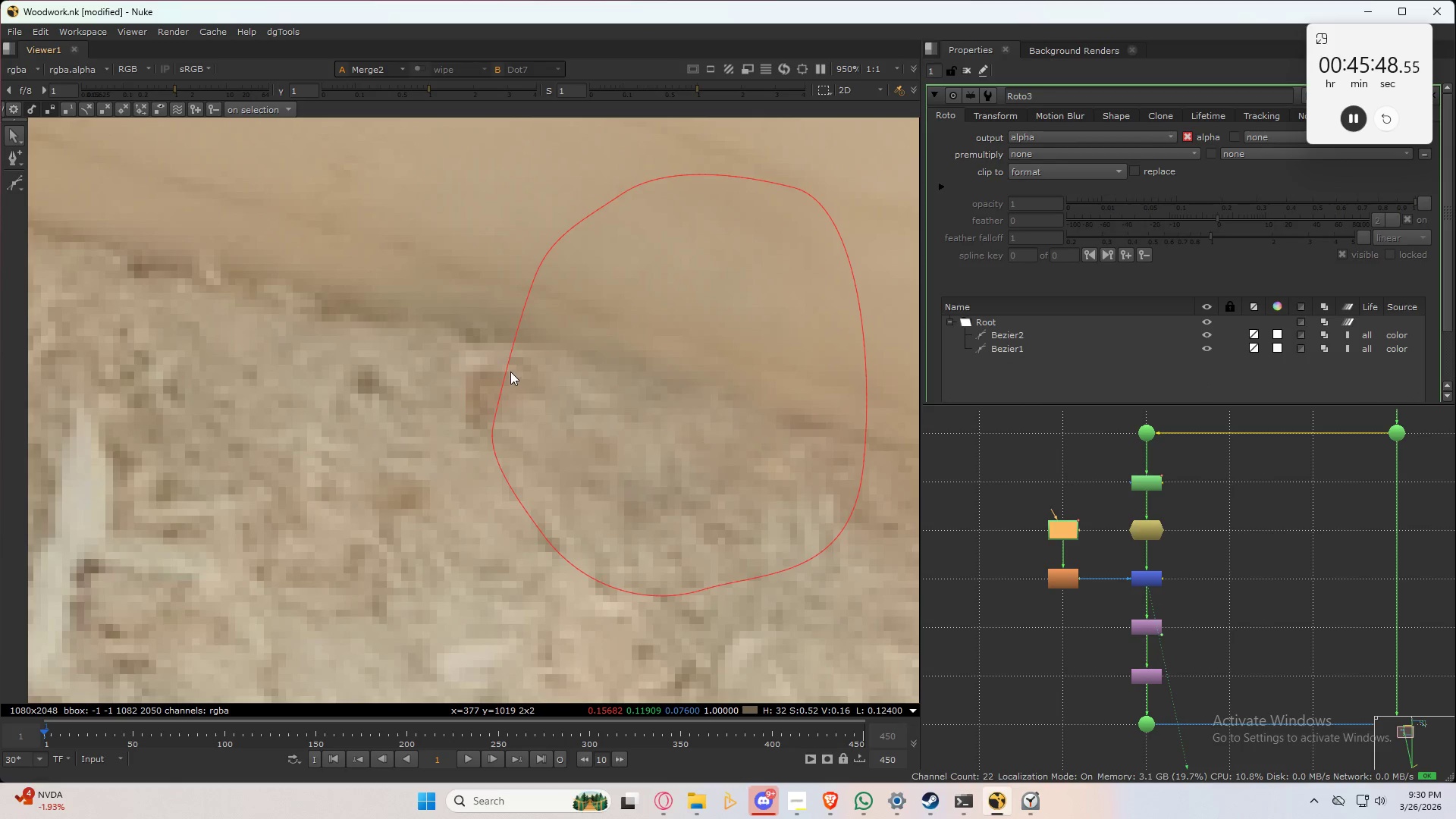 
left_click([507, 370])
 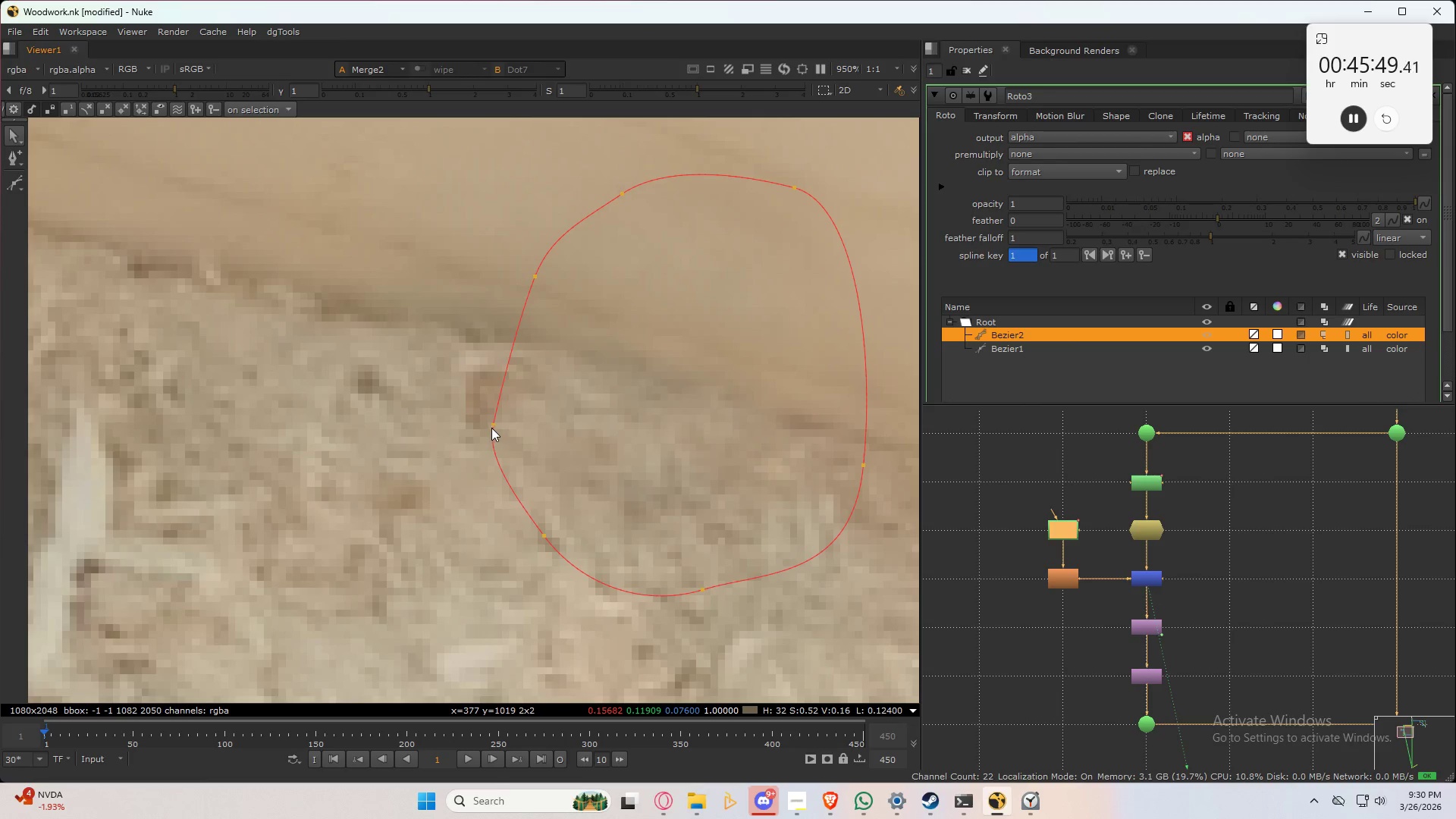 
left_click_drag(start_coordinate=[493, 427], to_coordinate=[416, 397])
 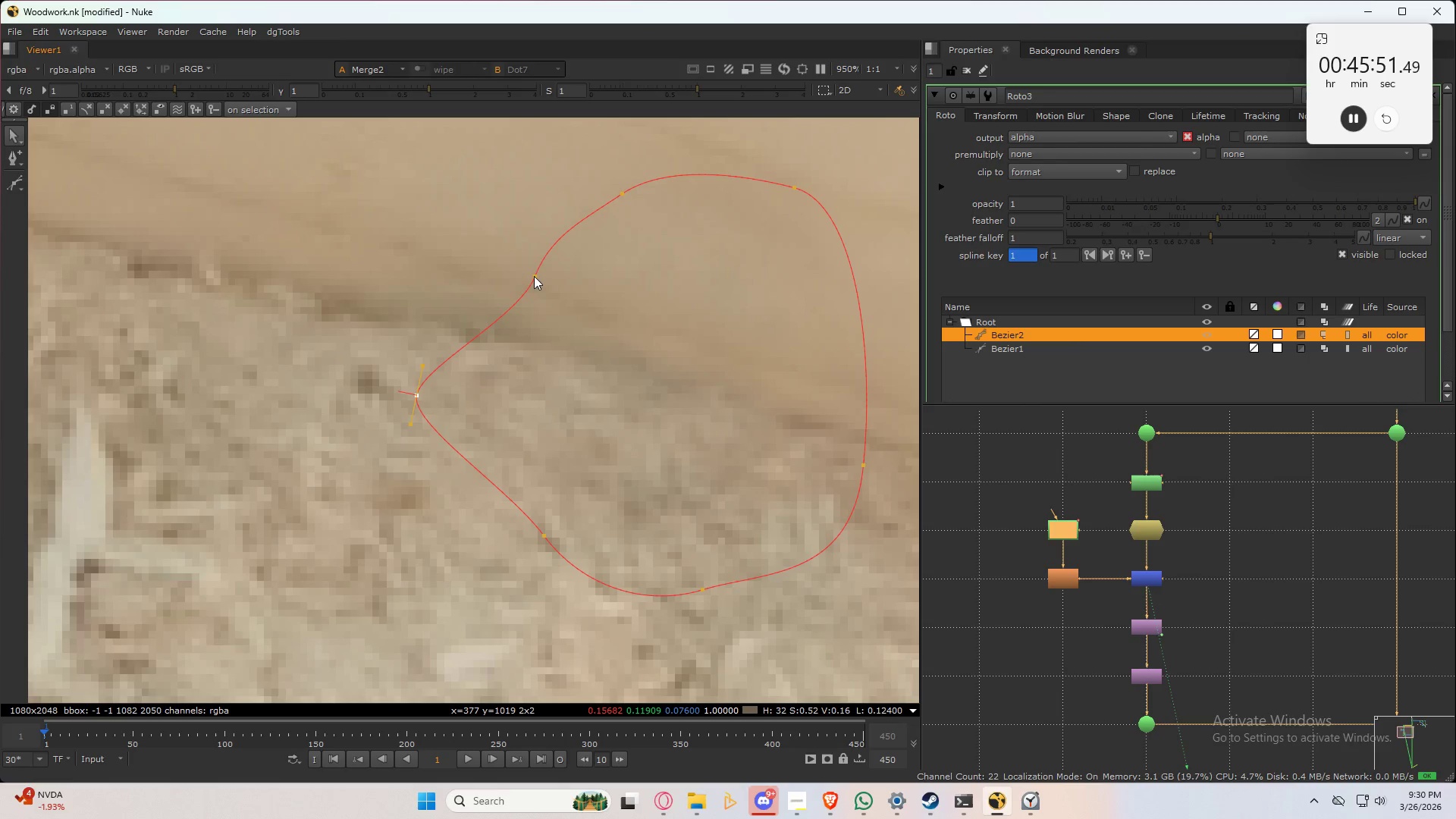 
left_click_drag(start_coordinate=[535, 278], to_coordinate=[440, 315])
 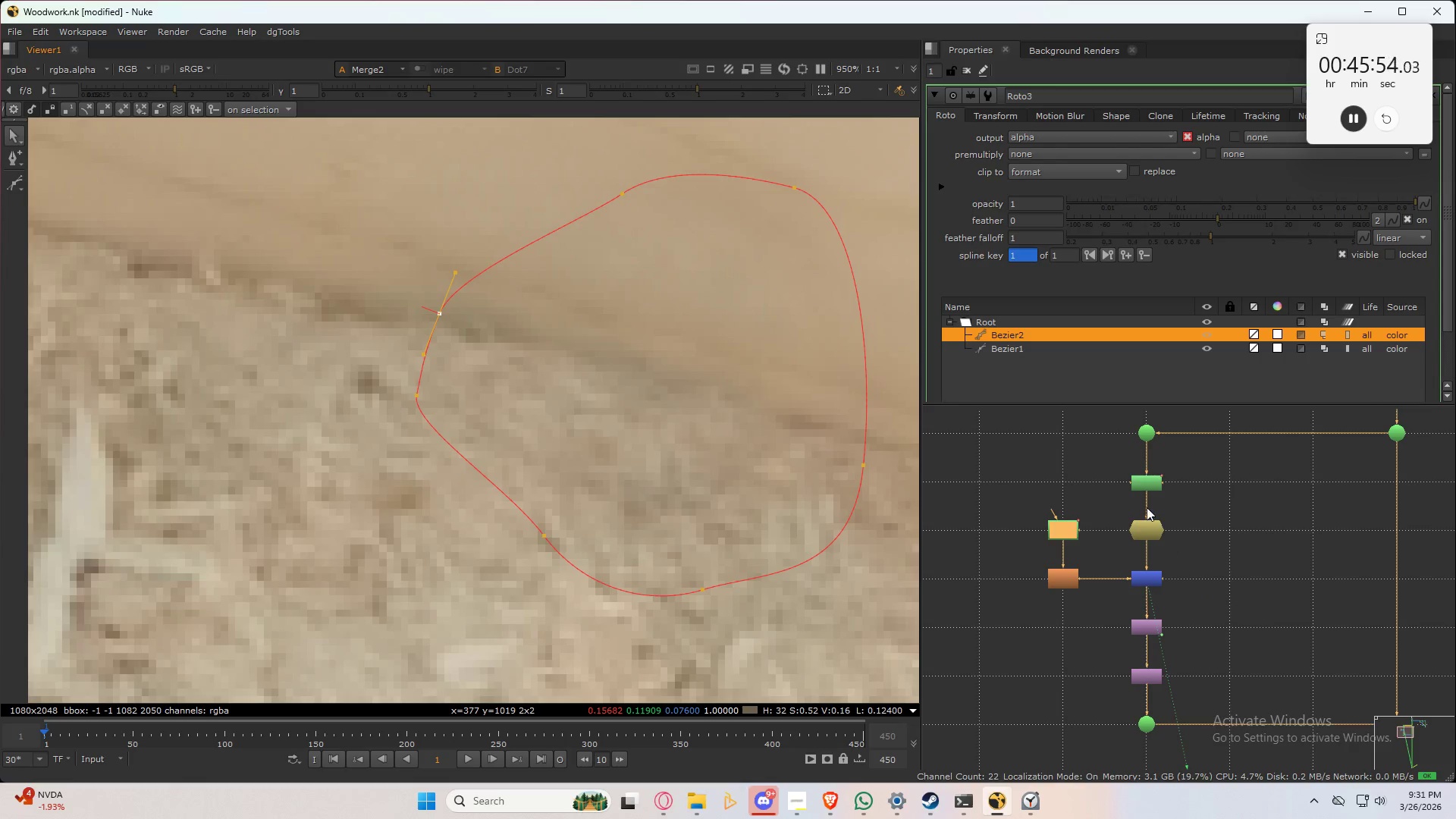 
left_click([1145, 477])
 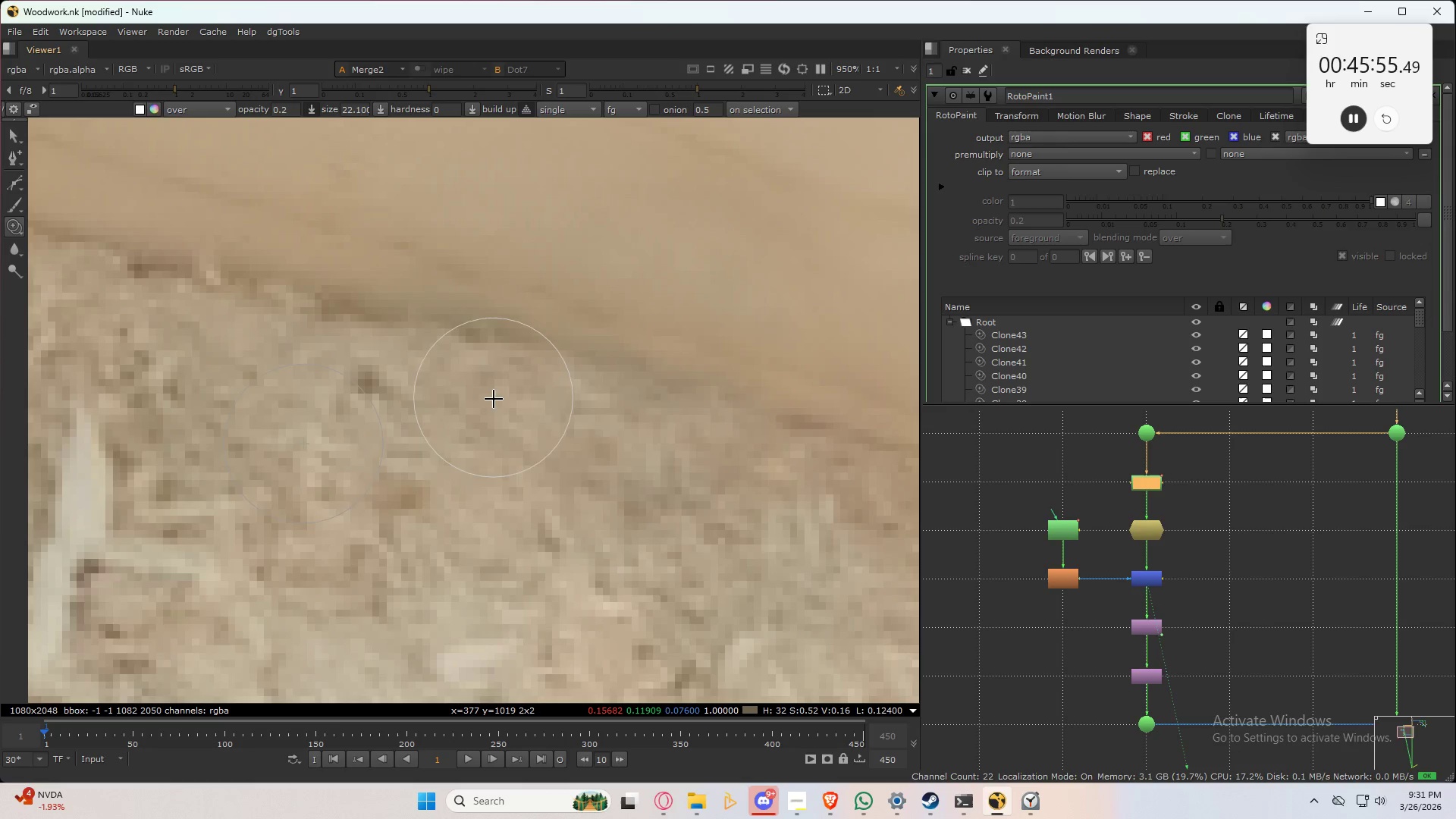 
left_click_drag(start_coordinate=[489, 388], to_coordinate=[561, 399])
 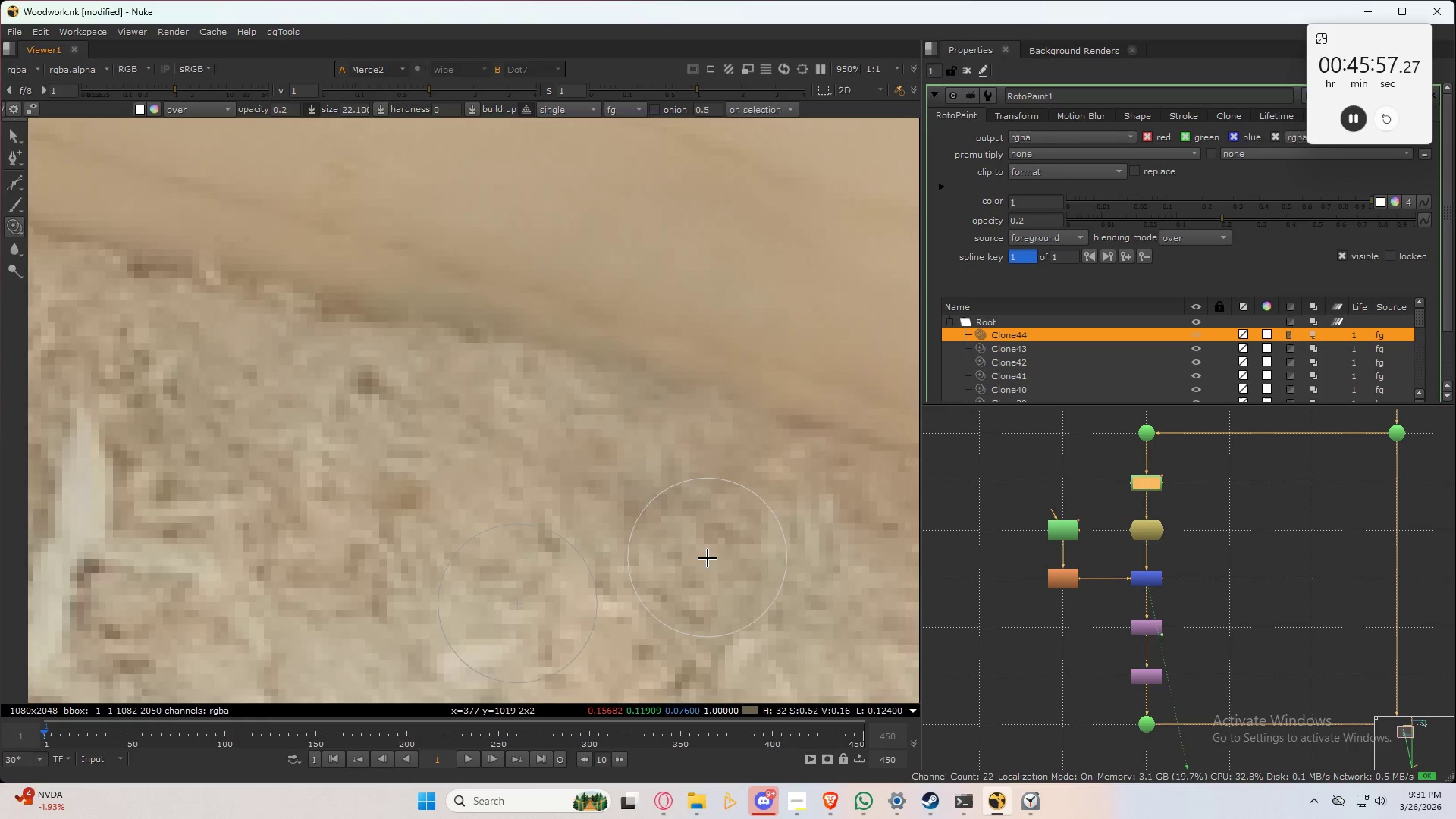 
type(32)
 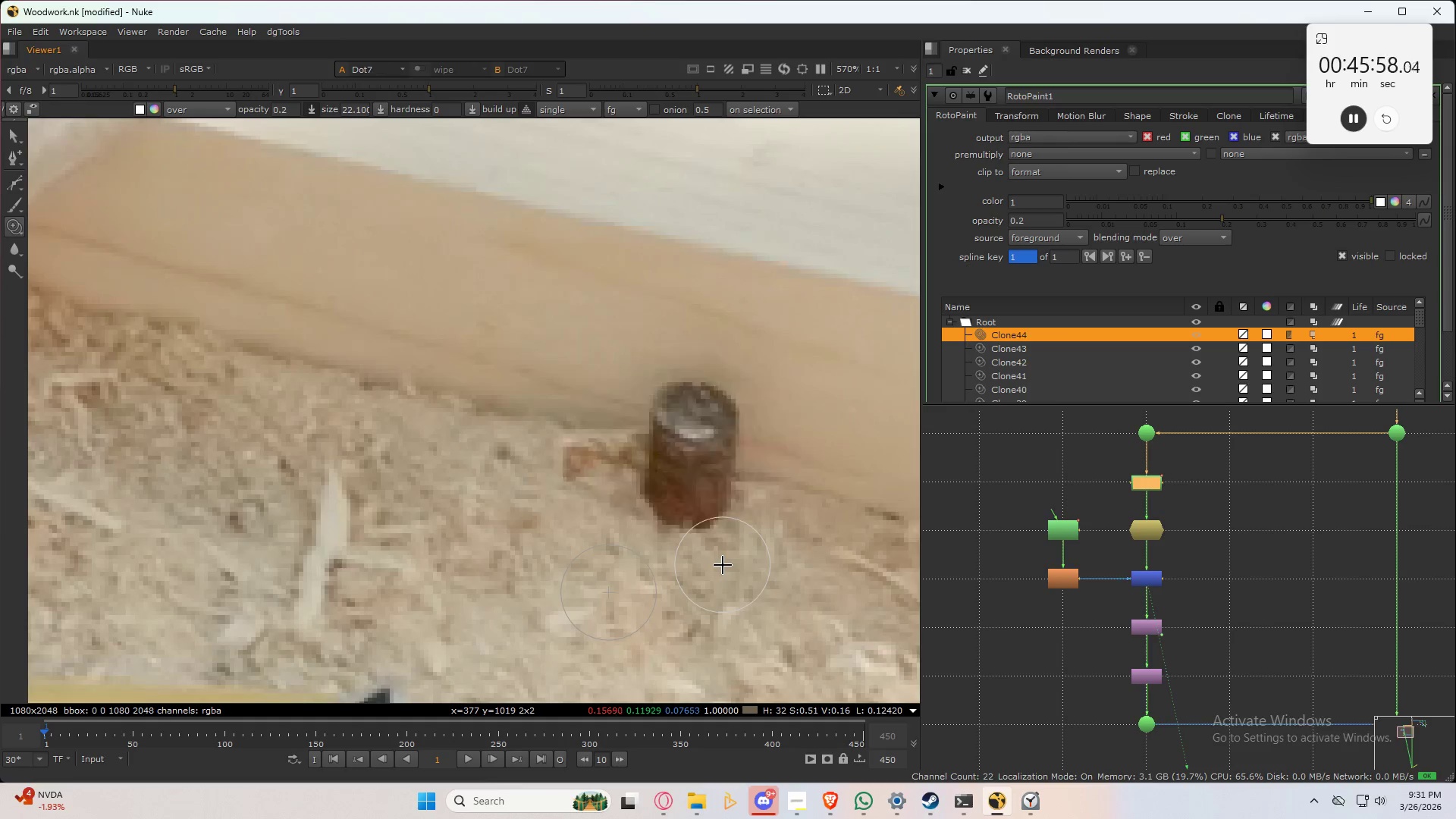 
scroll: coordinate [708, 558], scroll_direction: down, amount: 3.0
 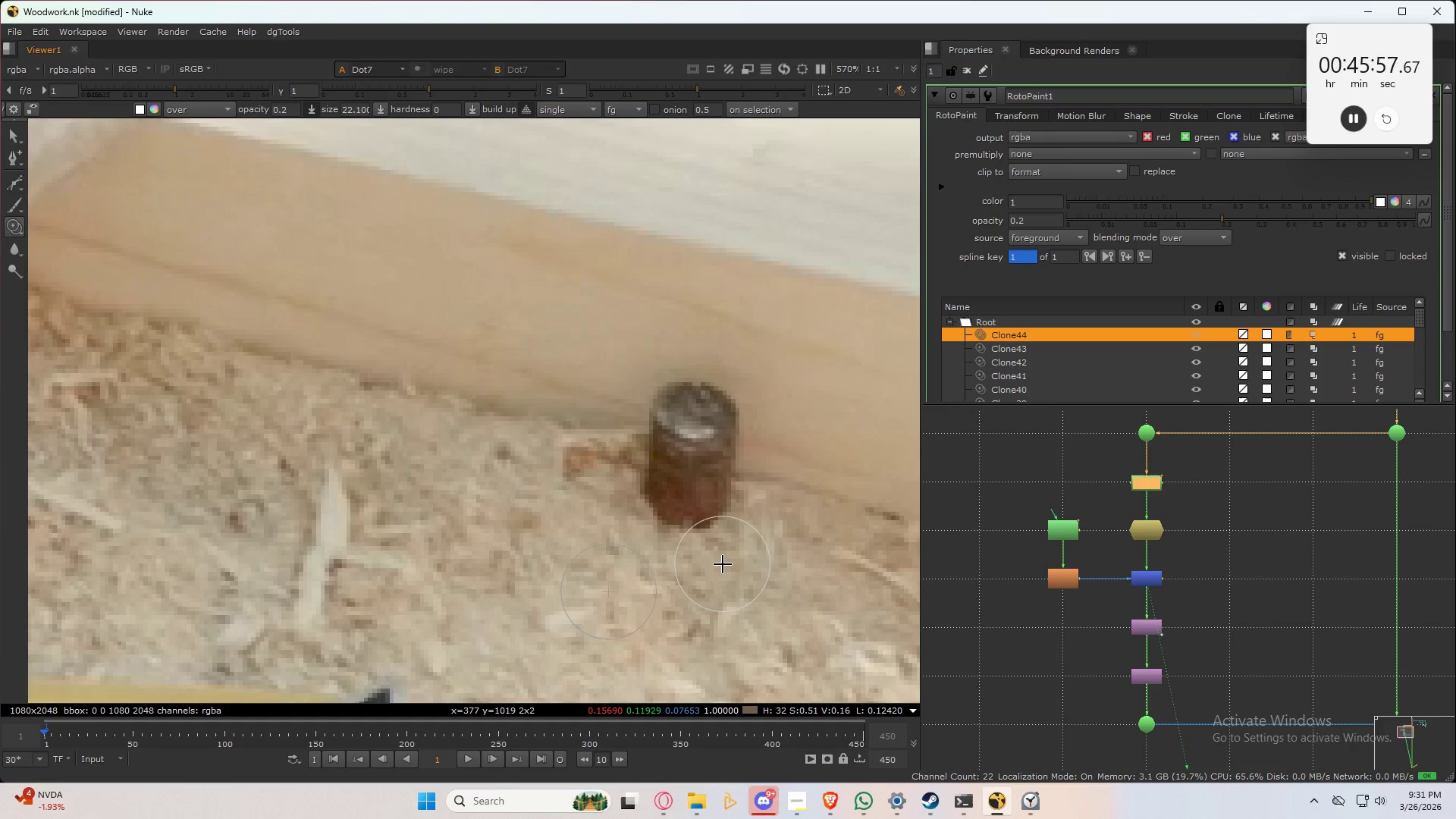 
type(32323)
 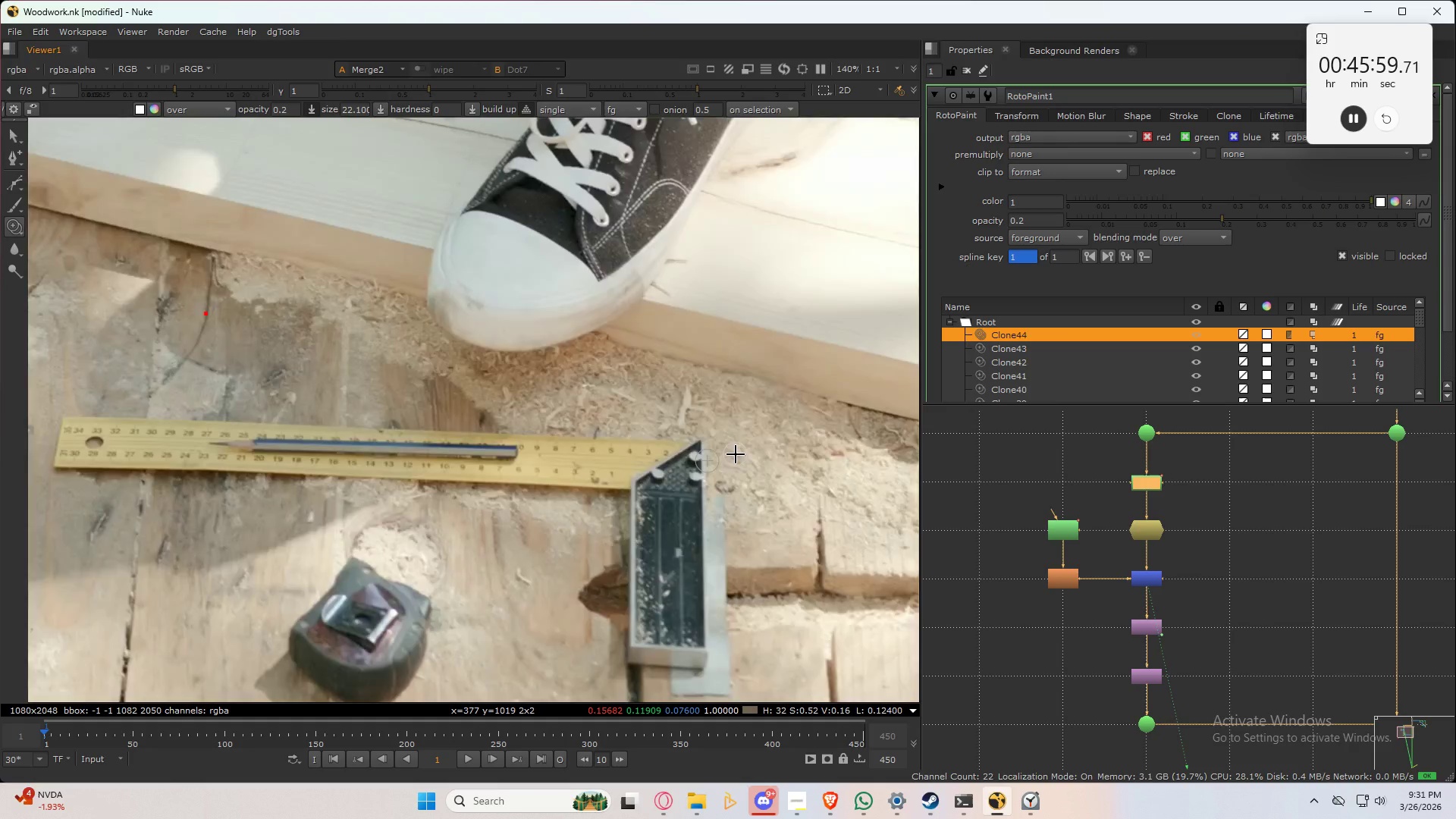 
scroll: coordinate [574, 456], scroll_direction: down, amount: 4.0
 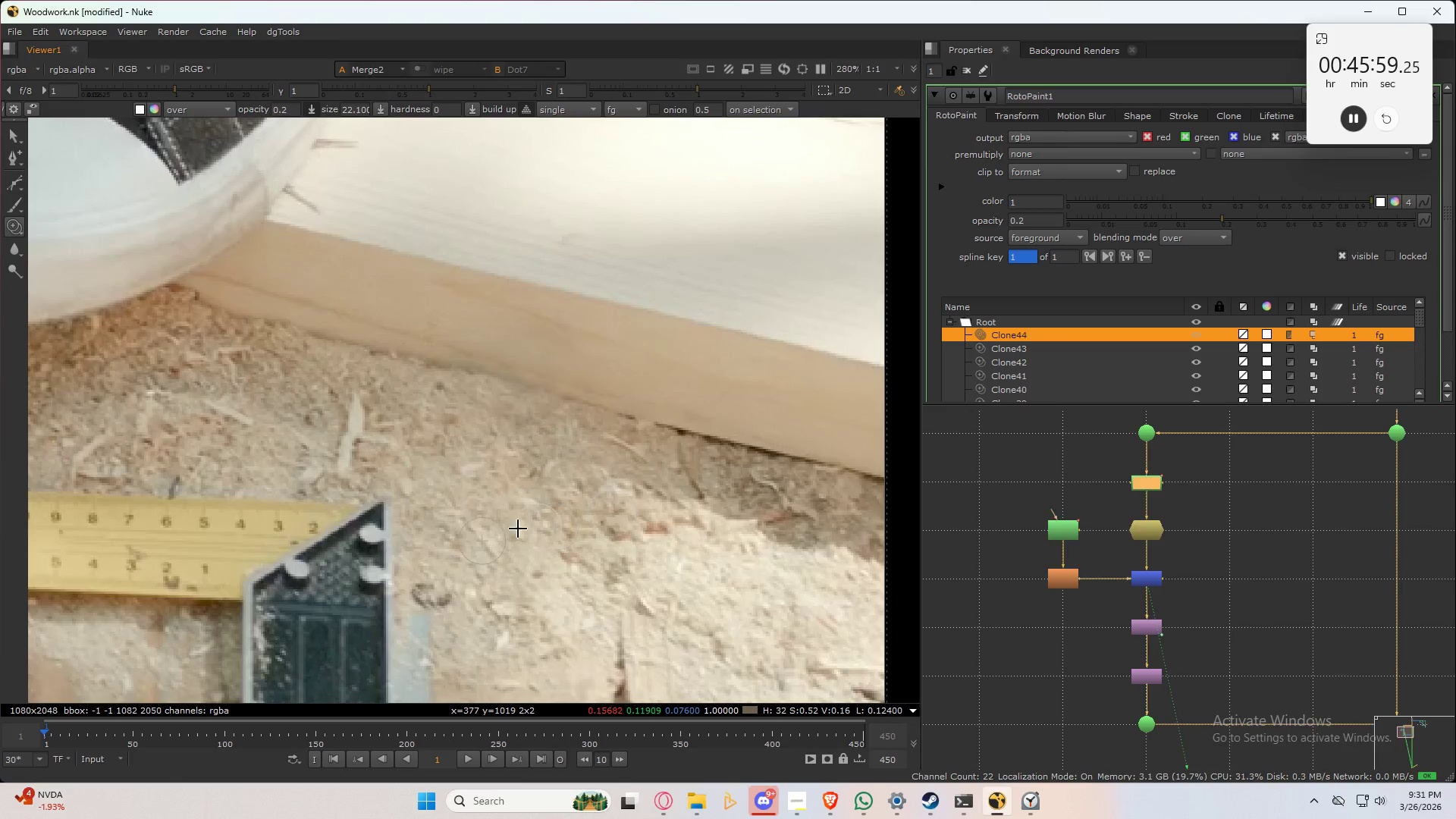 
type(232)
 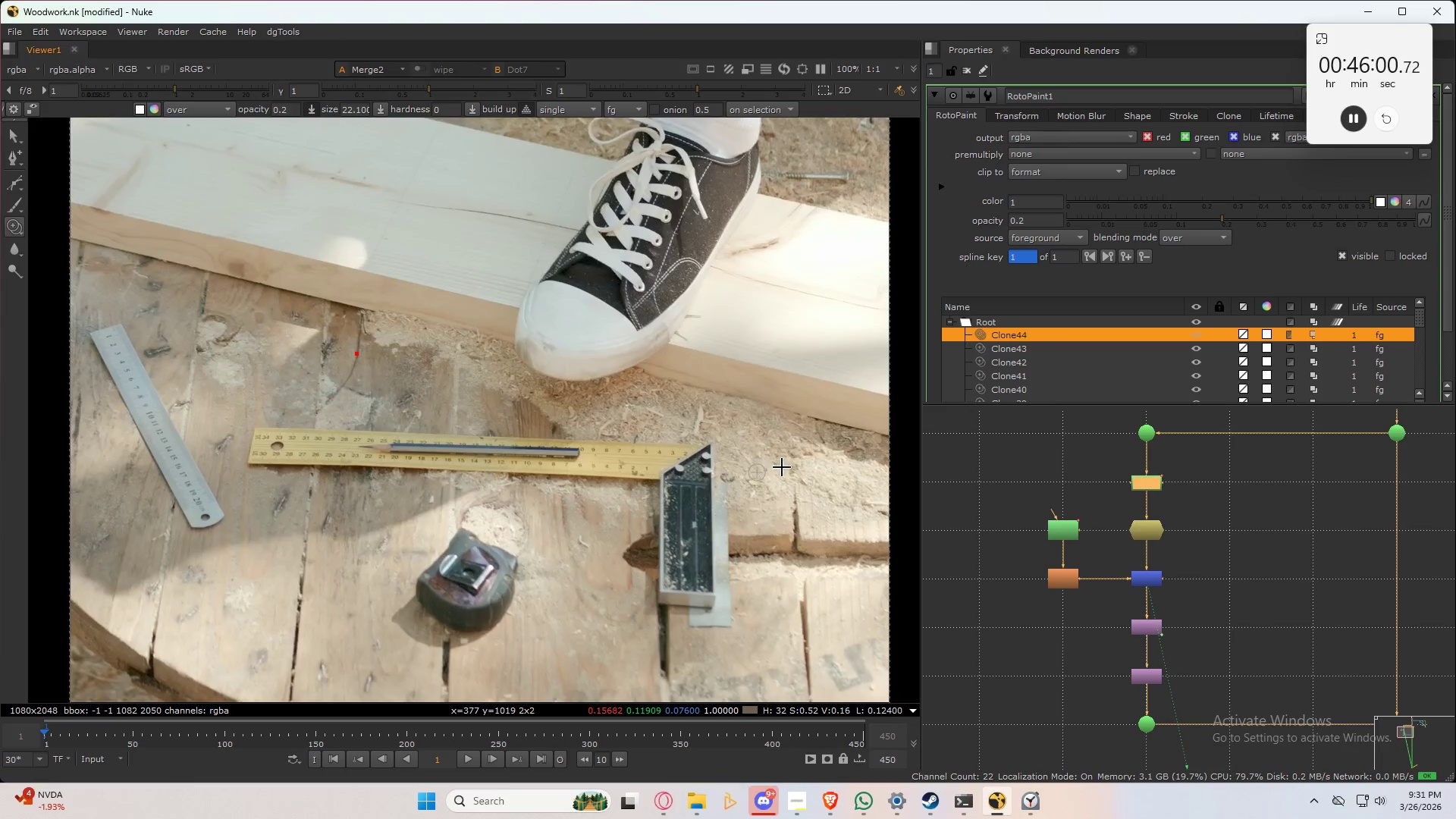 
scroll: coordinate [736, 454], scroll_direction: down, amount: 6.0
 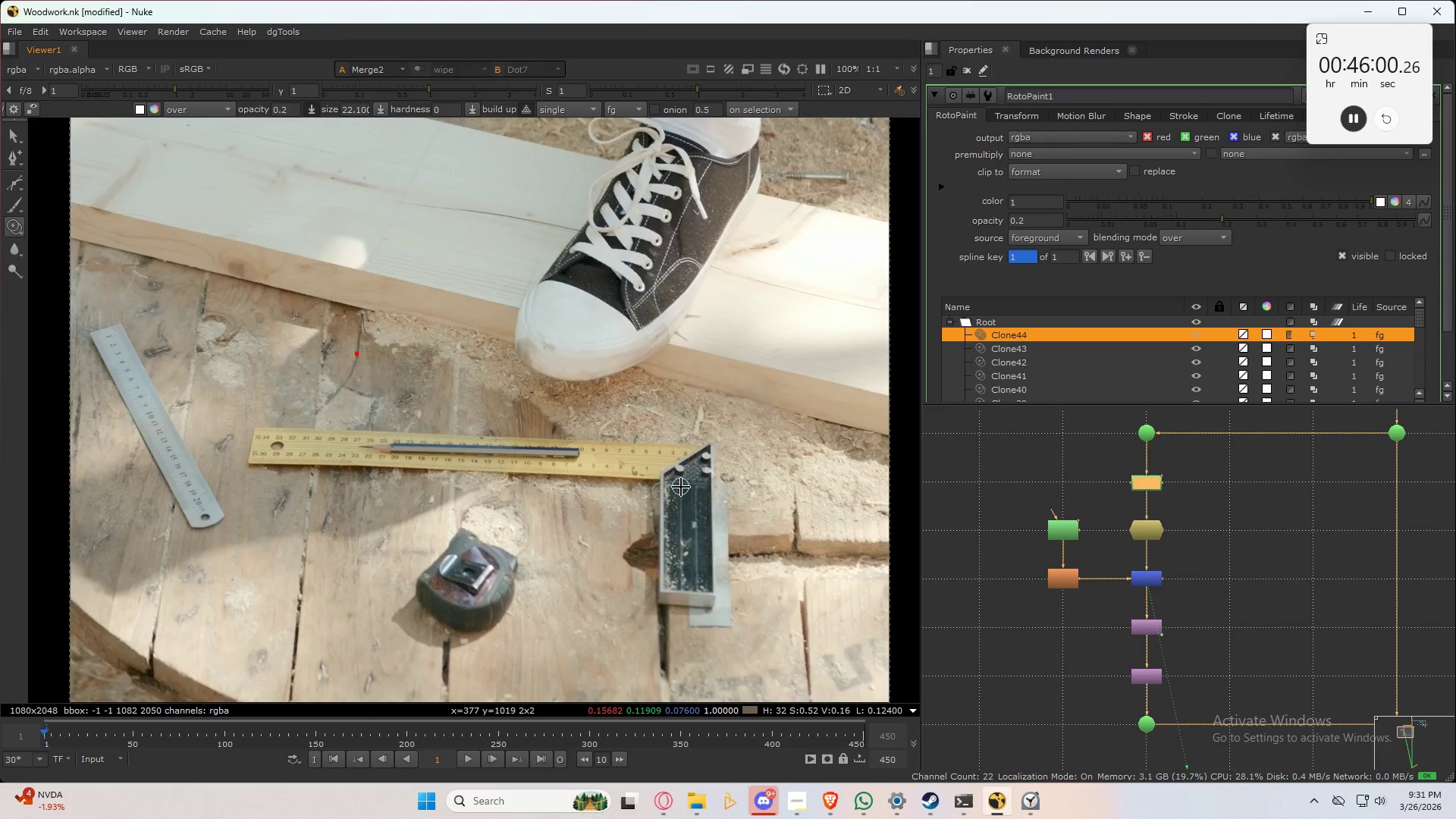 
type(3232323232)